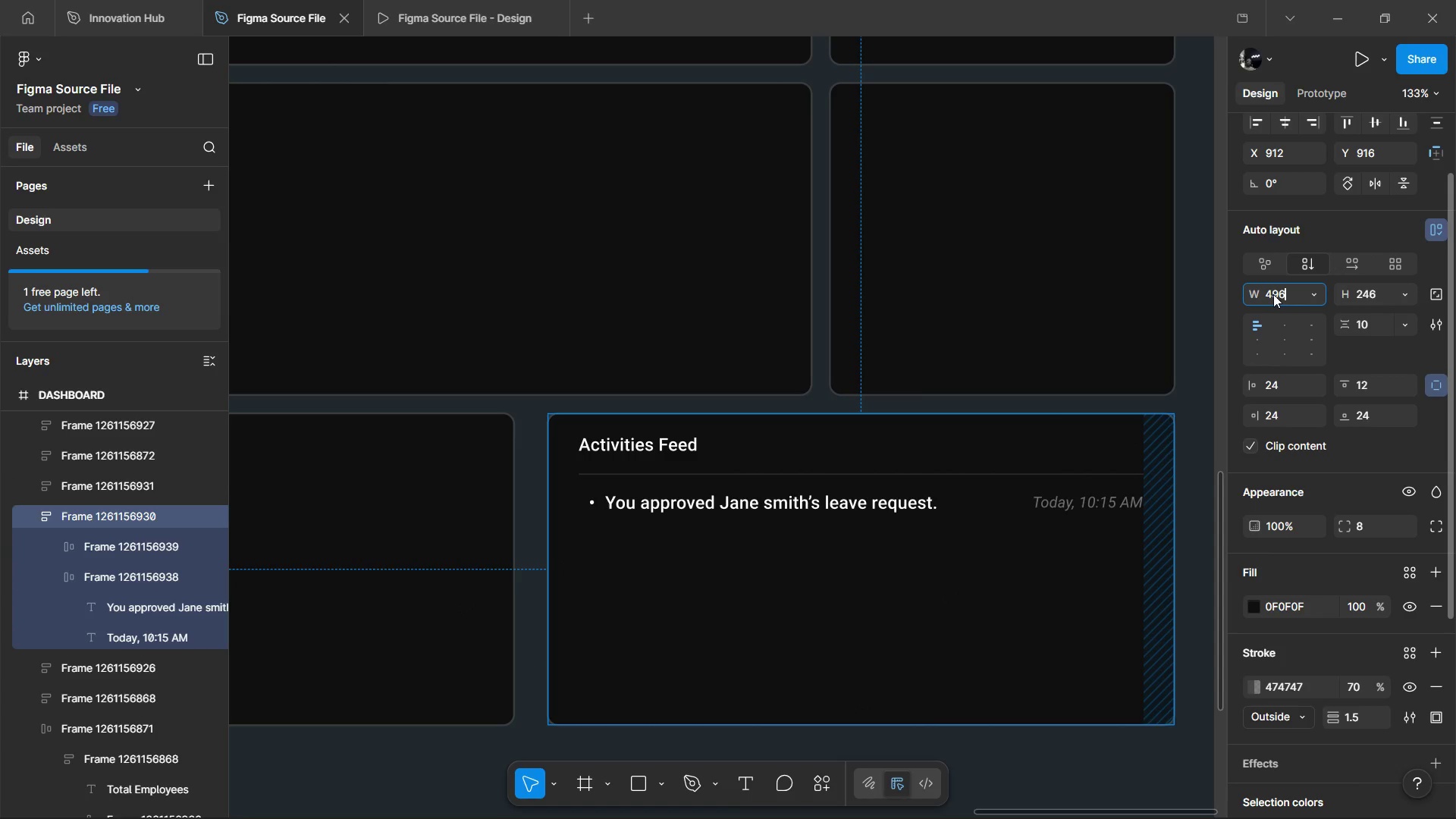 
type(+12)
 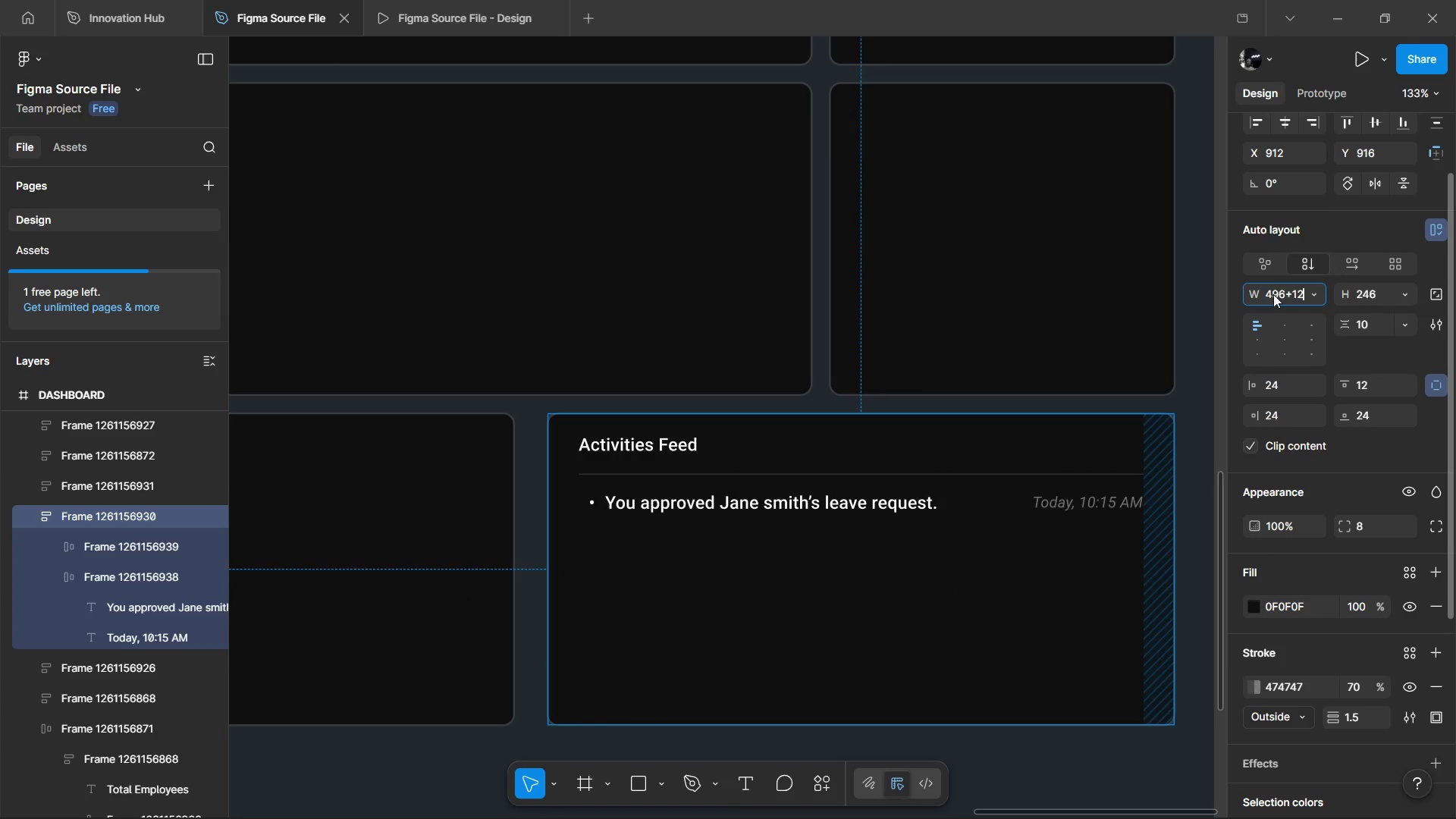 
key(Enter)
 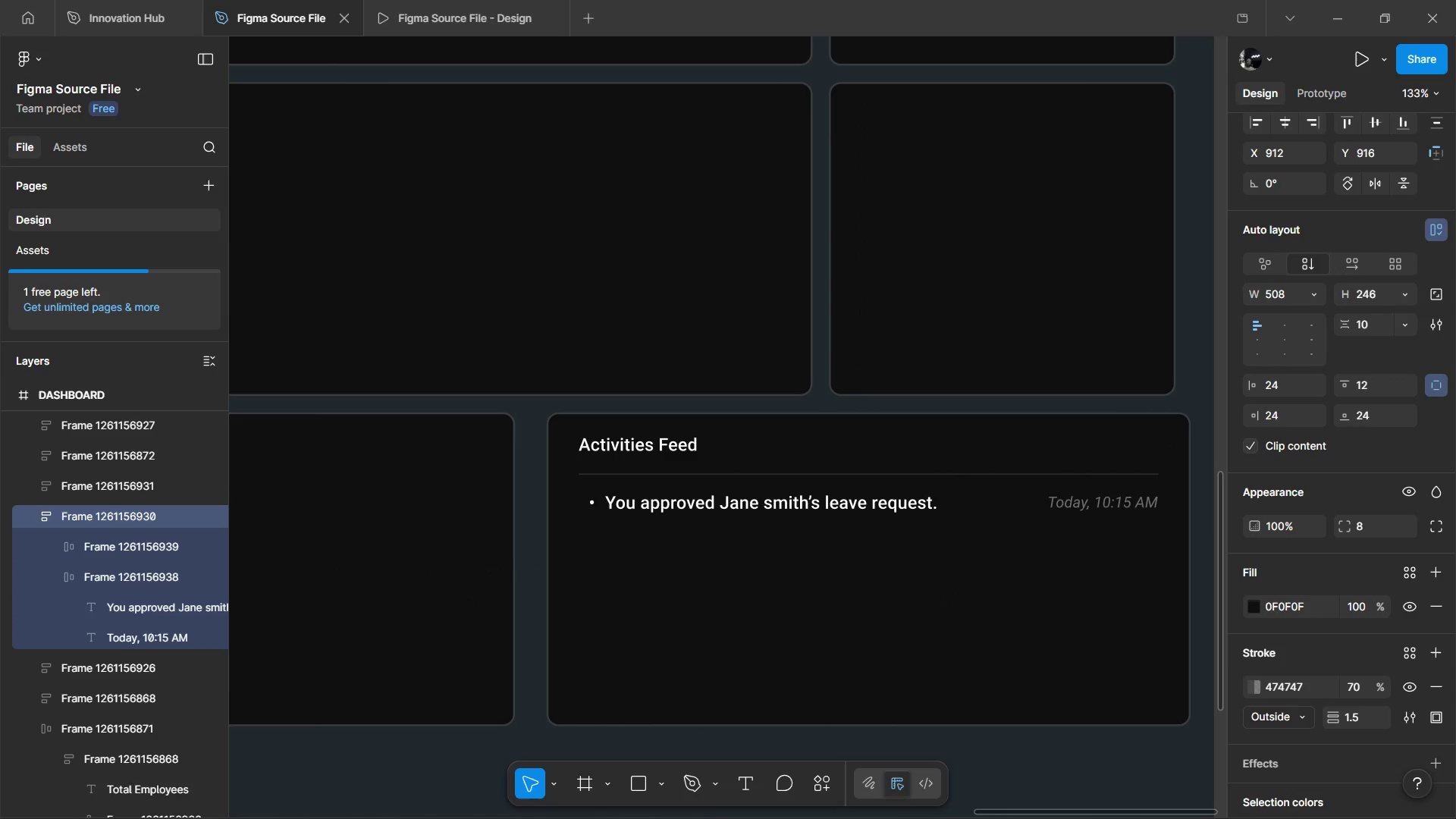 
hold_key(key=AltLeft, duration=1.52)
 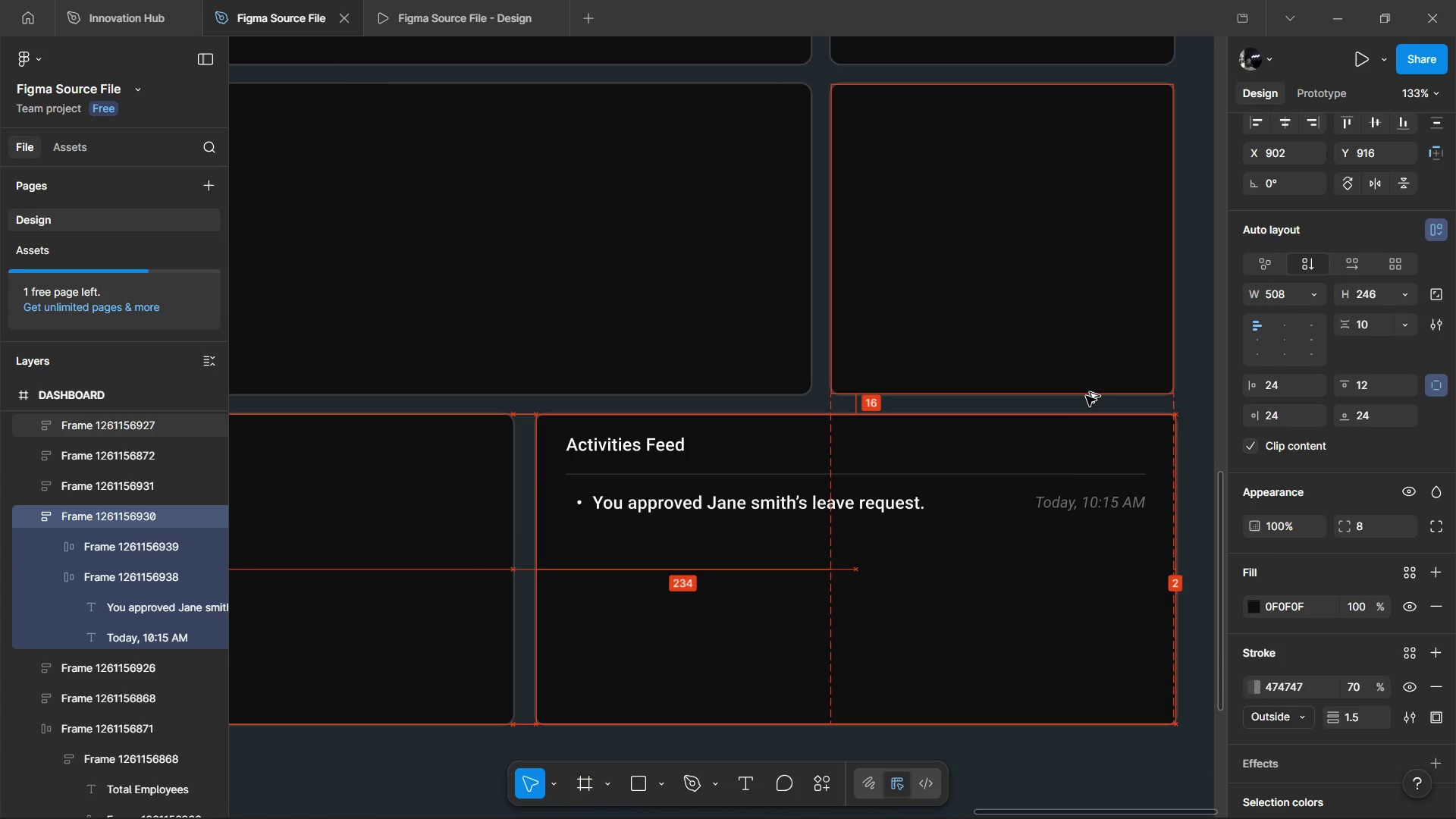 
key(Alt+Shift+ArrowLeft)
 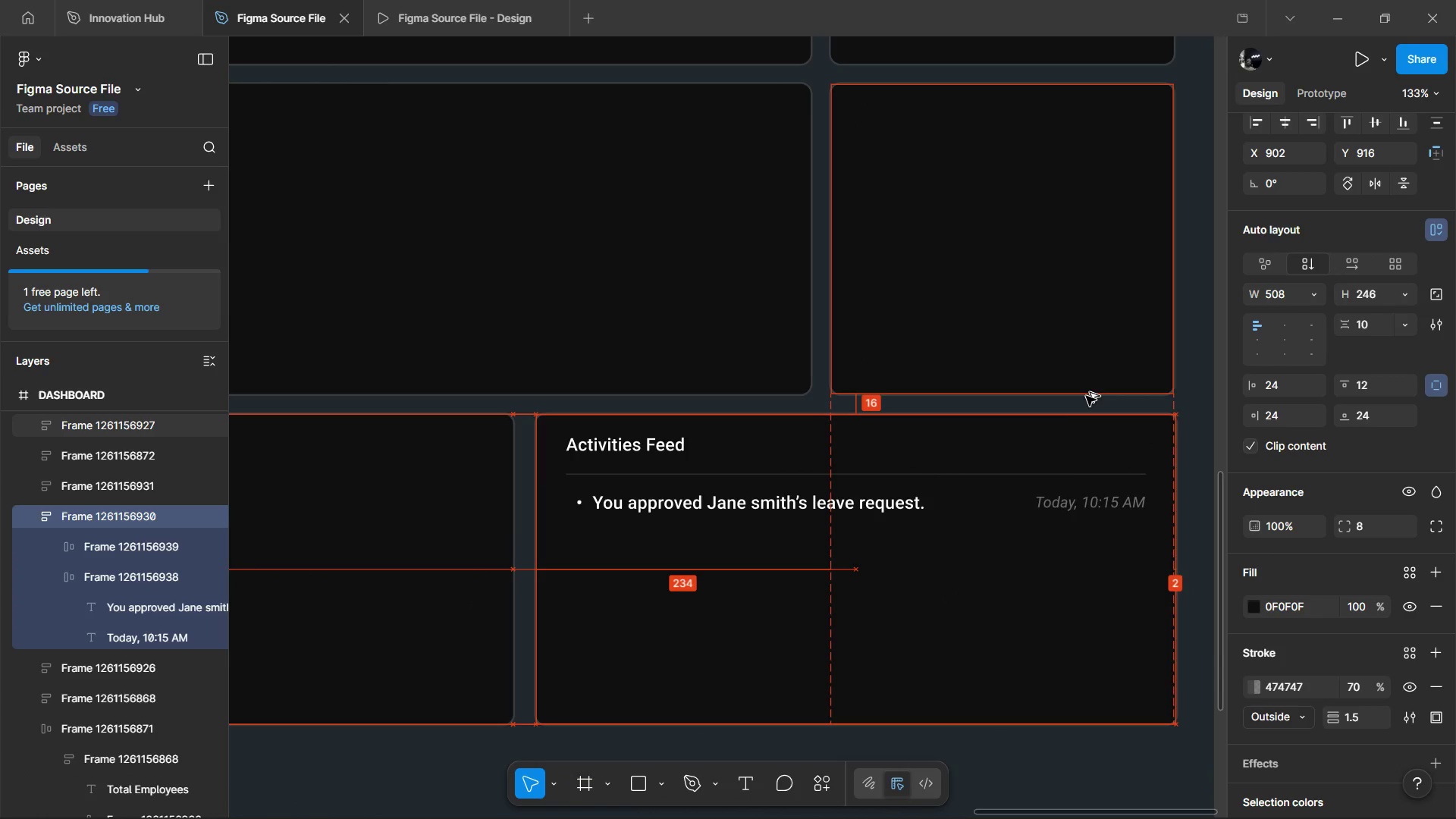 
key(Alt+ArrowLeft)
 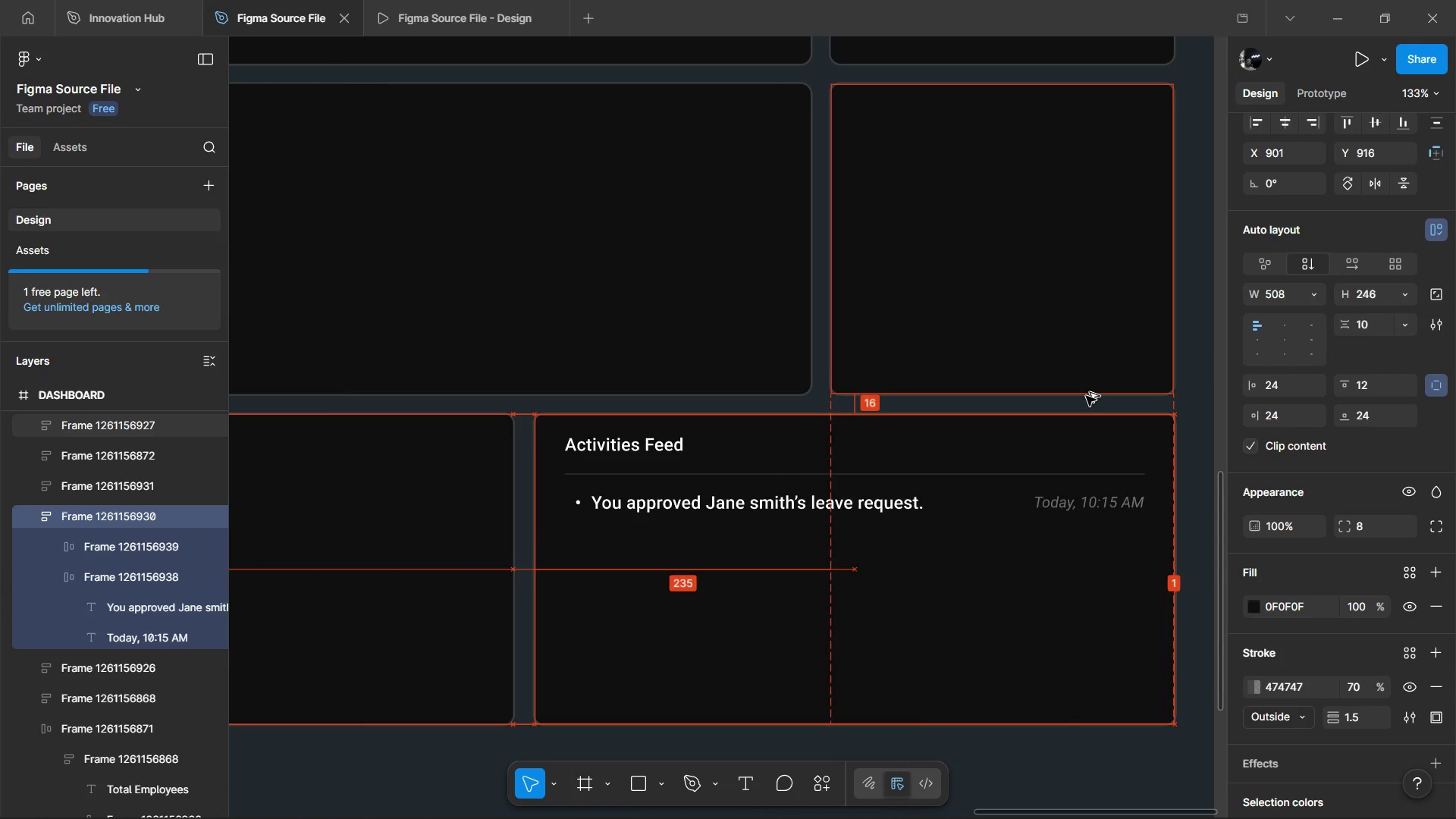 
key(Alt+ArrowLeft)
 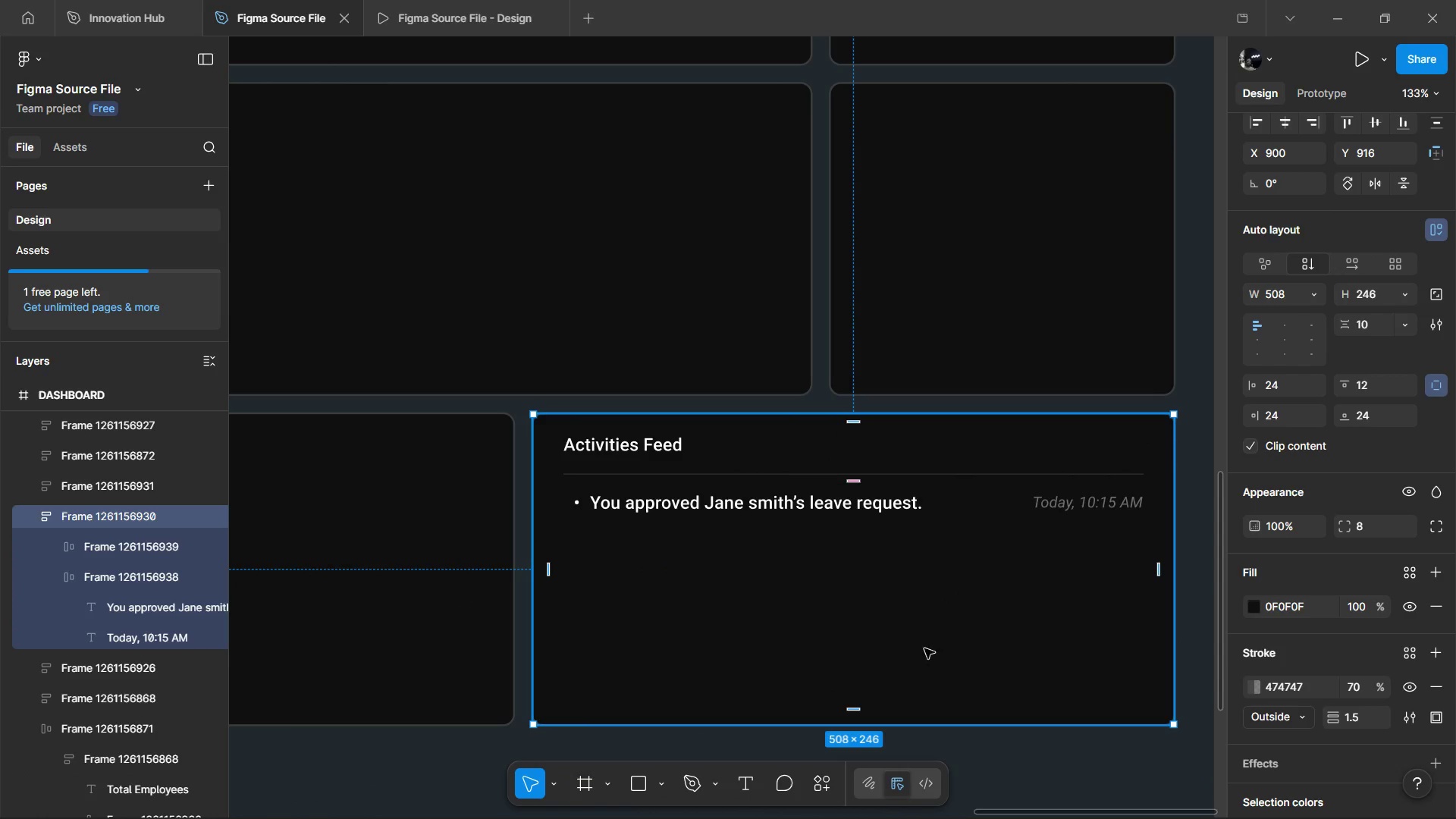 
double_click([794, 487])
 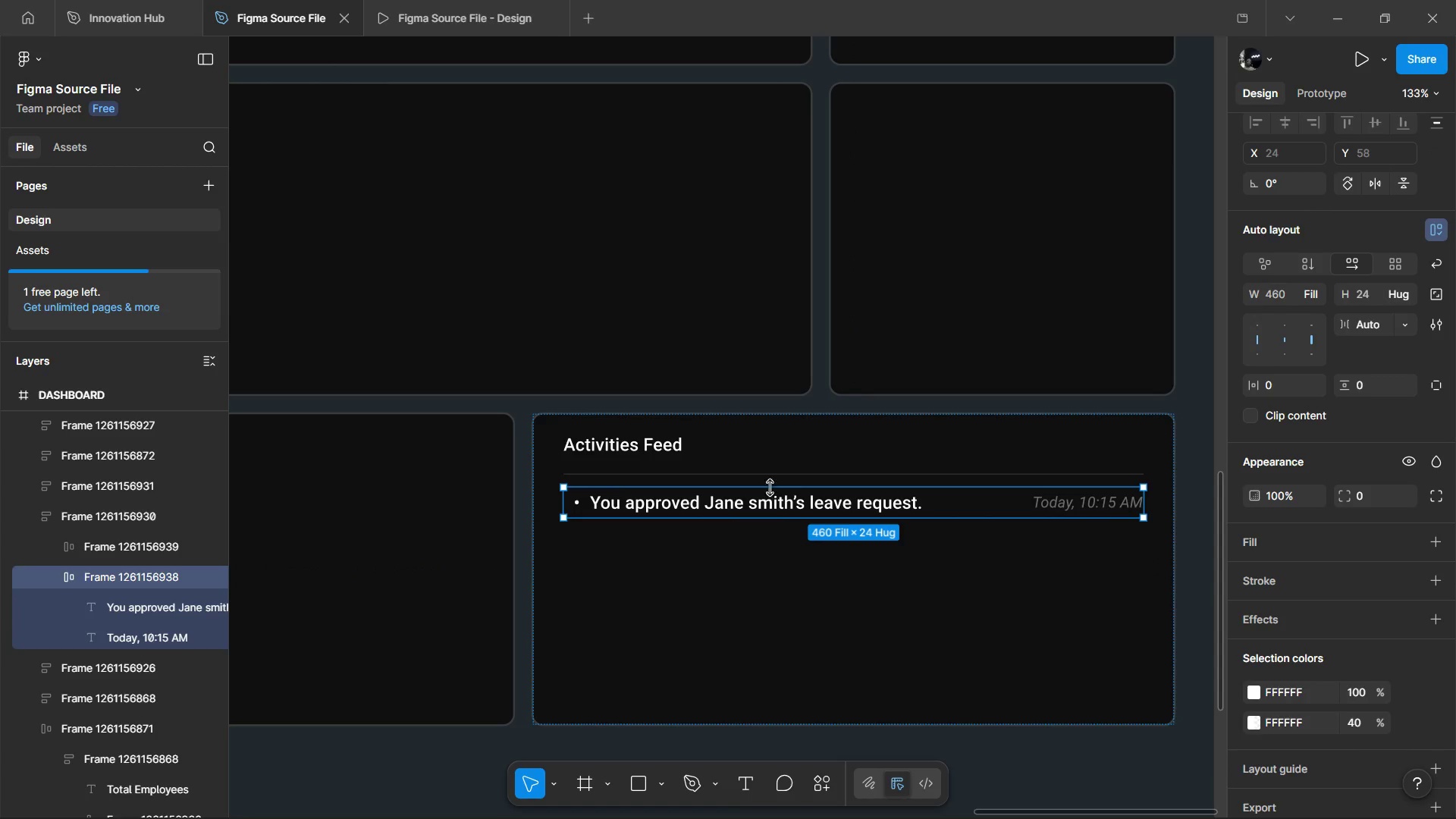 
hold_key(key=AltLeft, duration=0.86)
 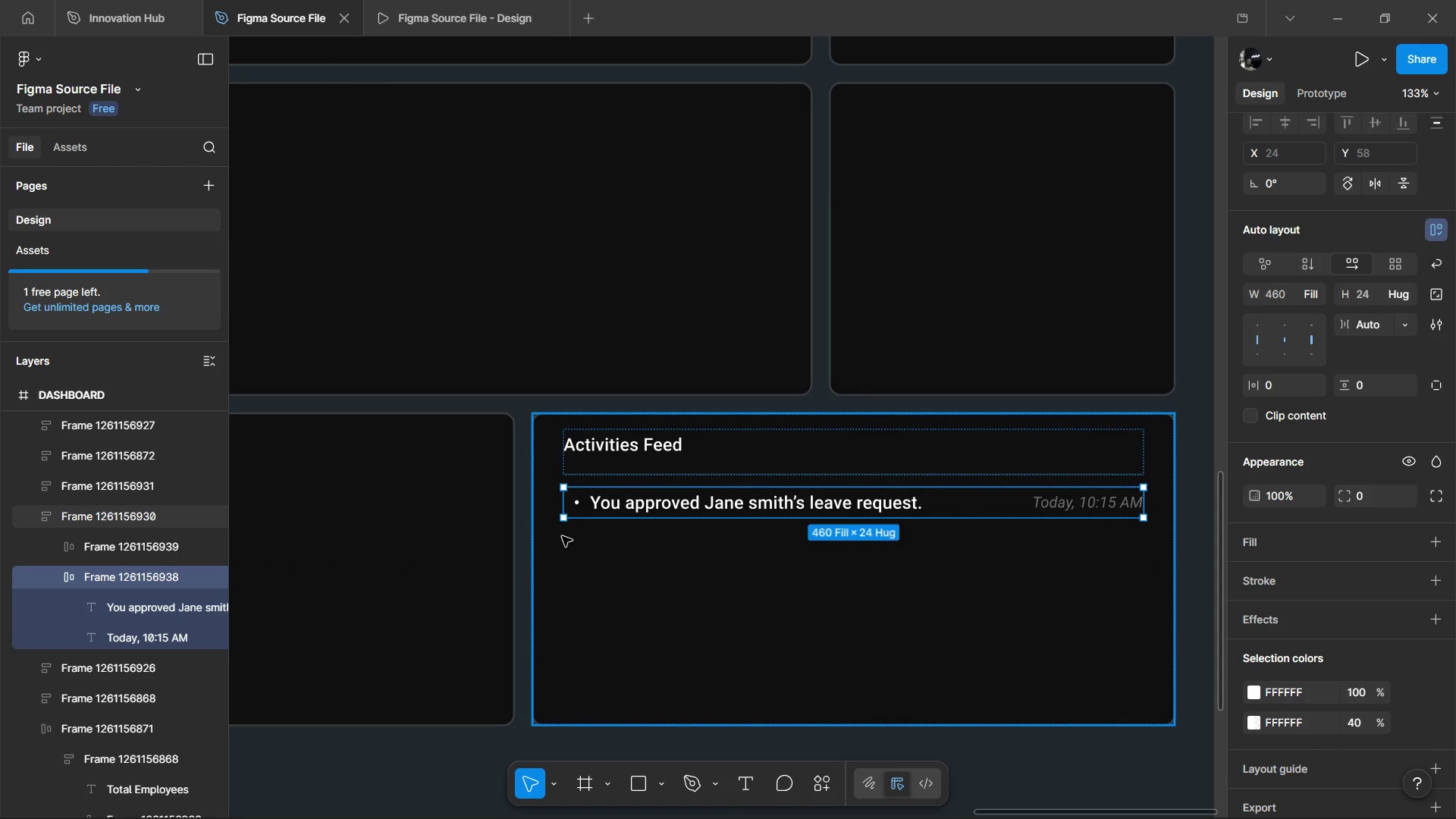 
left_click([562, 536])
 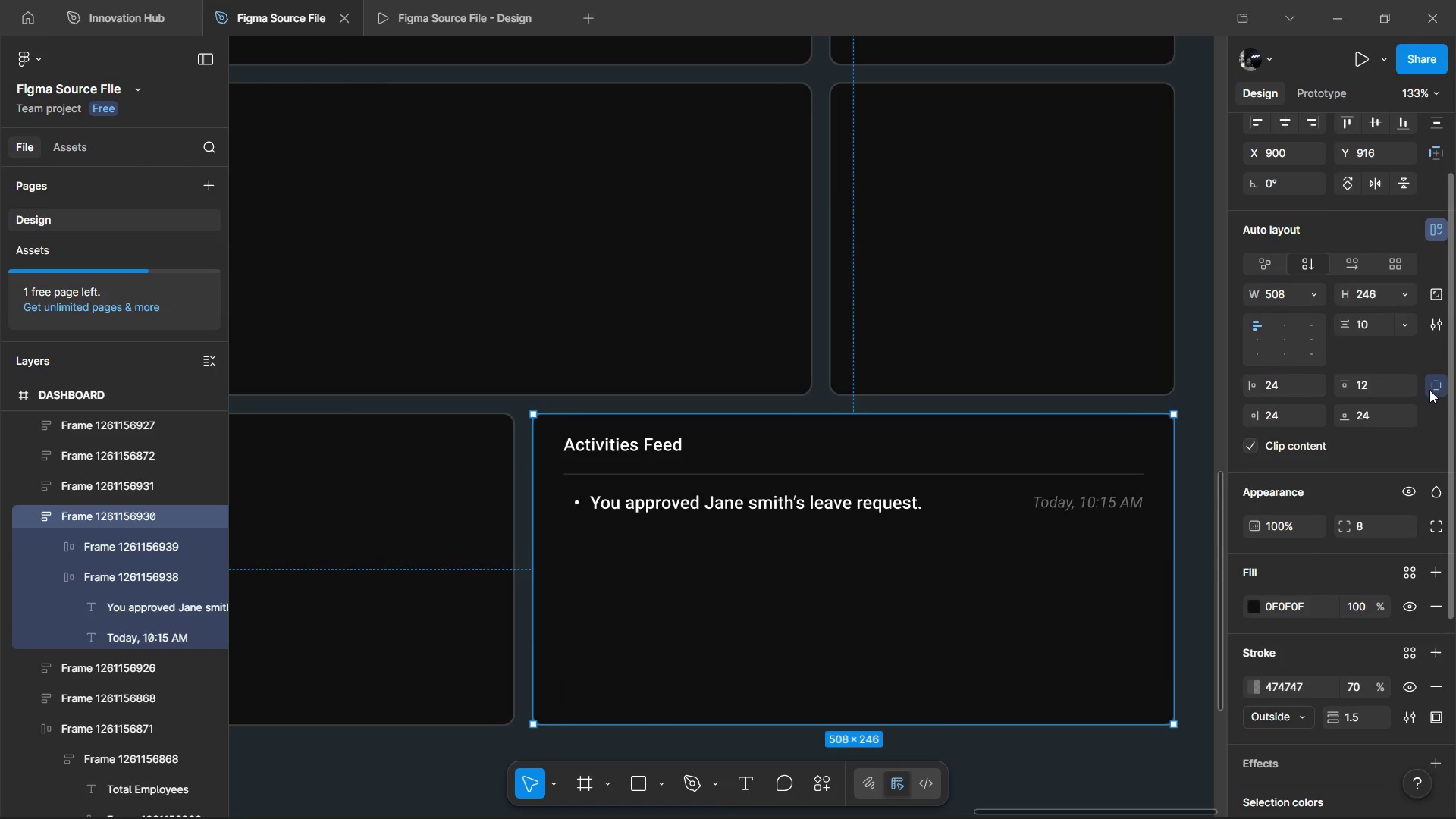 
left_click_drag(start_coordinate=[1434, 385], to_coordinate=[1420, 388])
 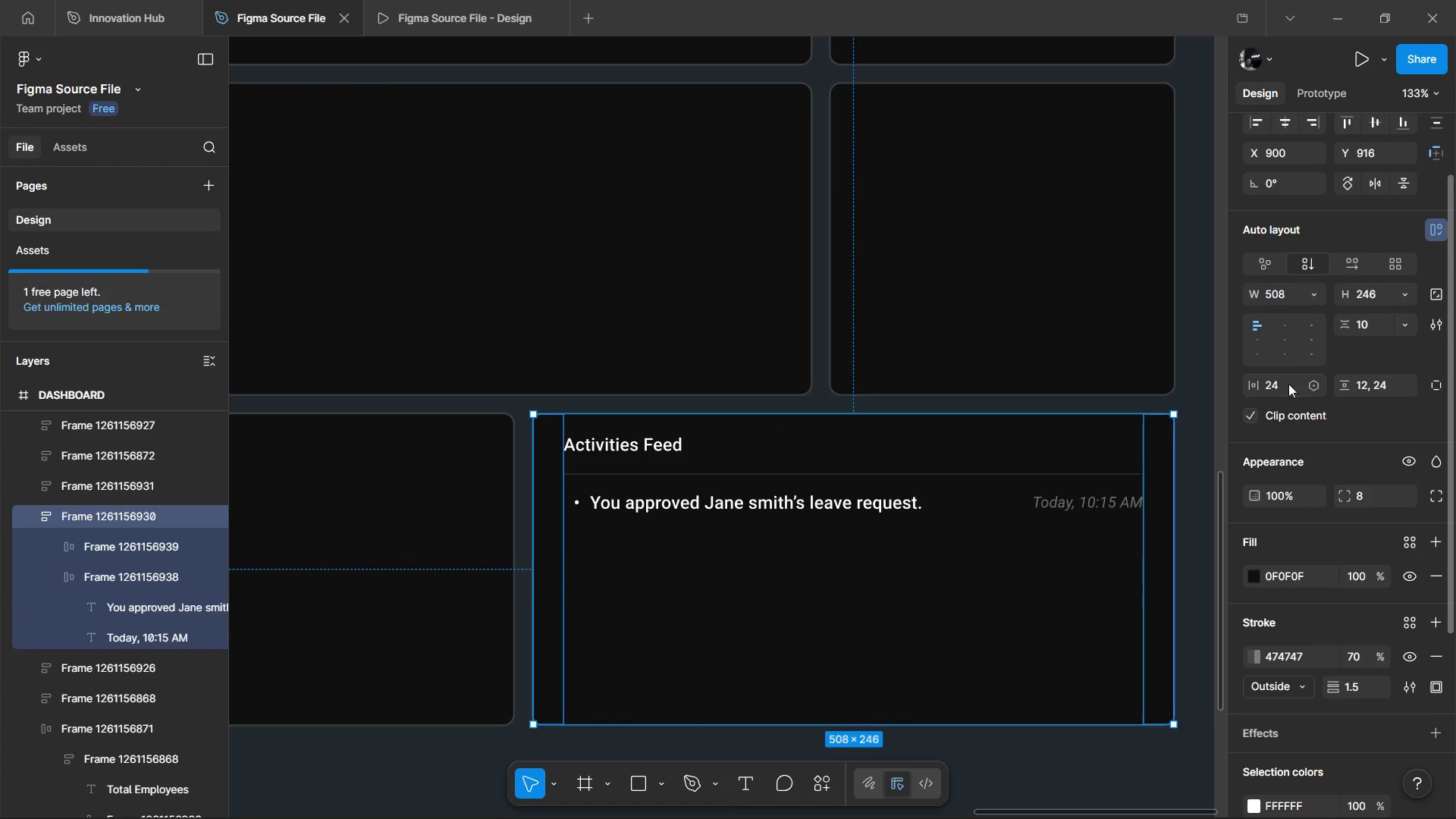 
left_click([1288, 387])
 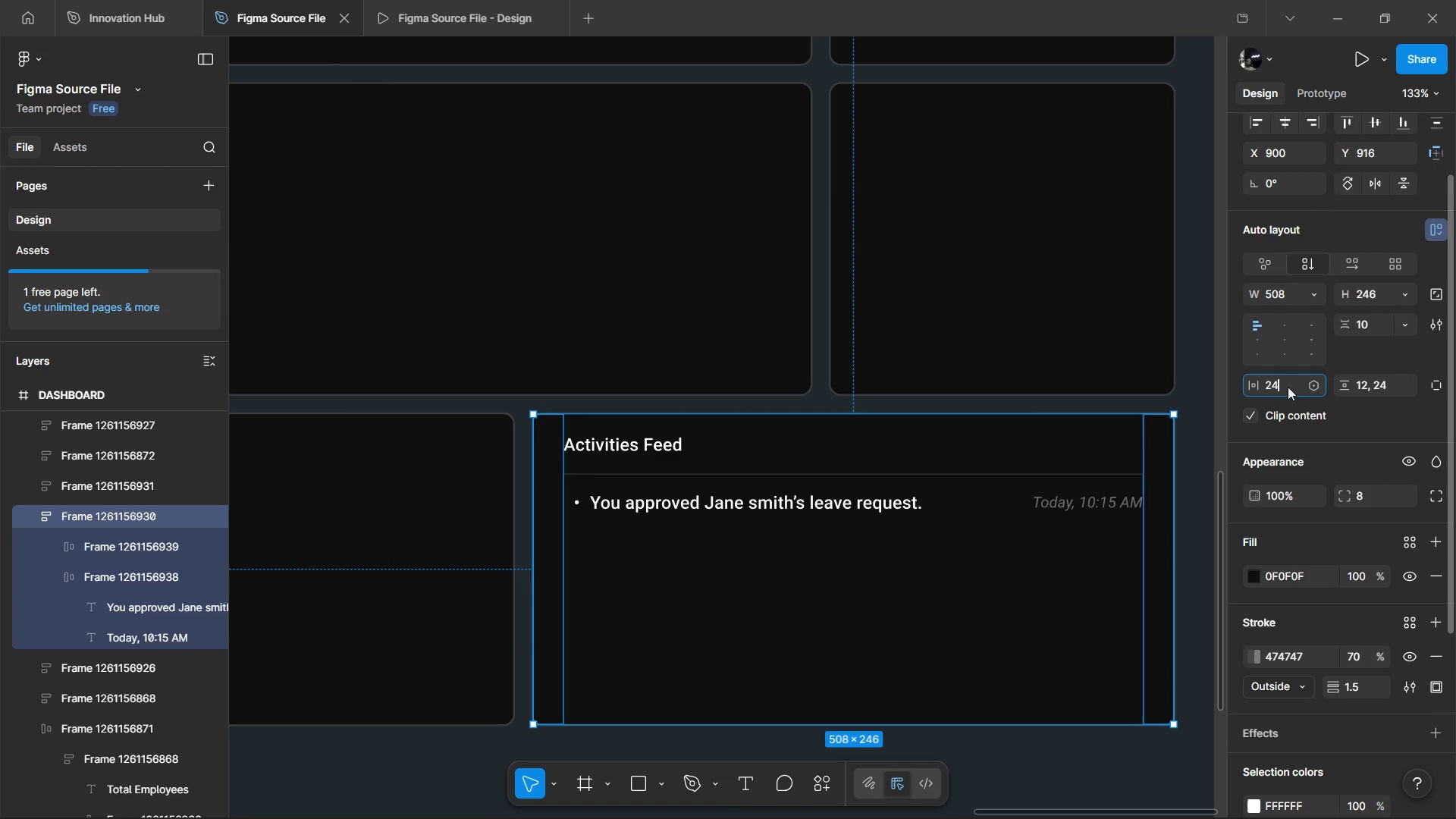 
type(16)
 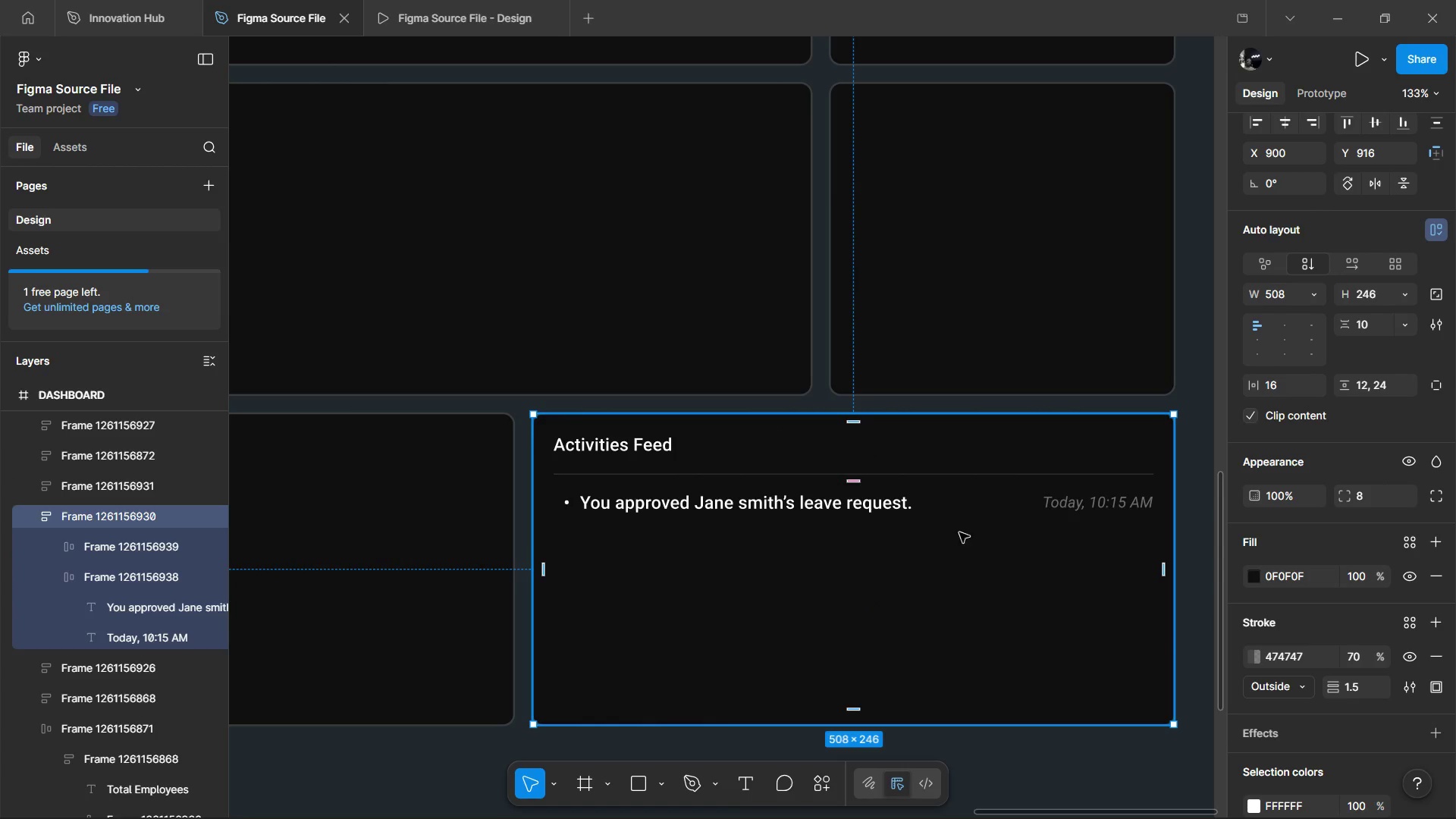 
double_click([971, 511])
 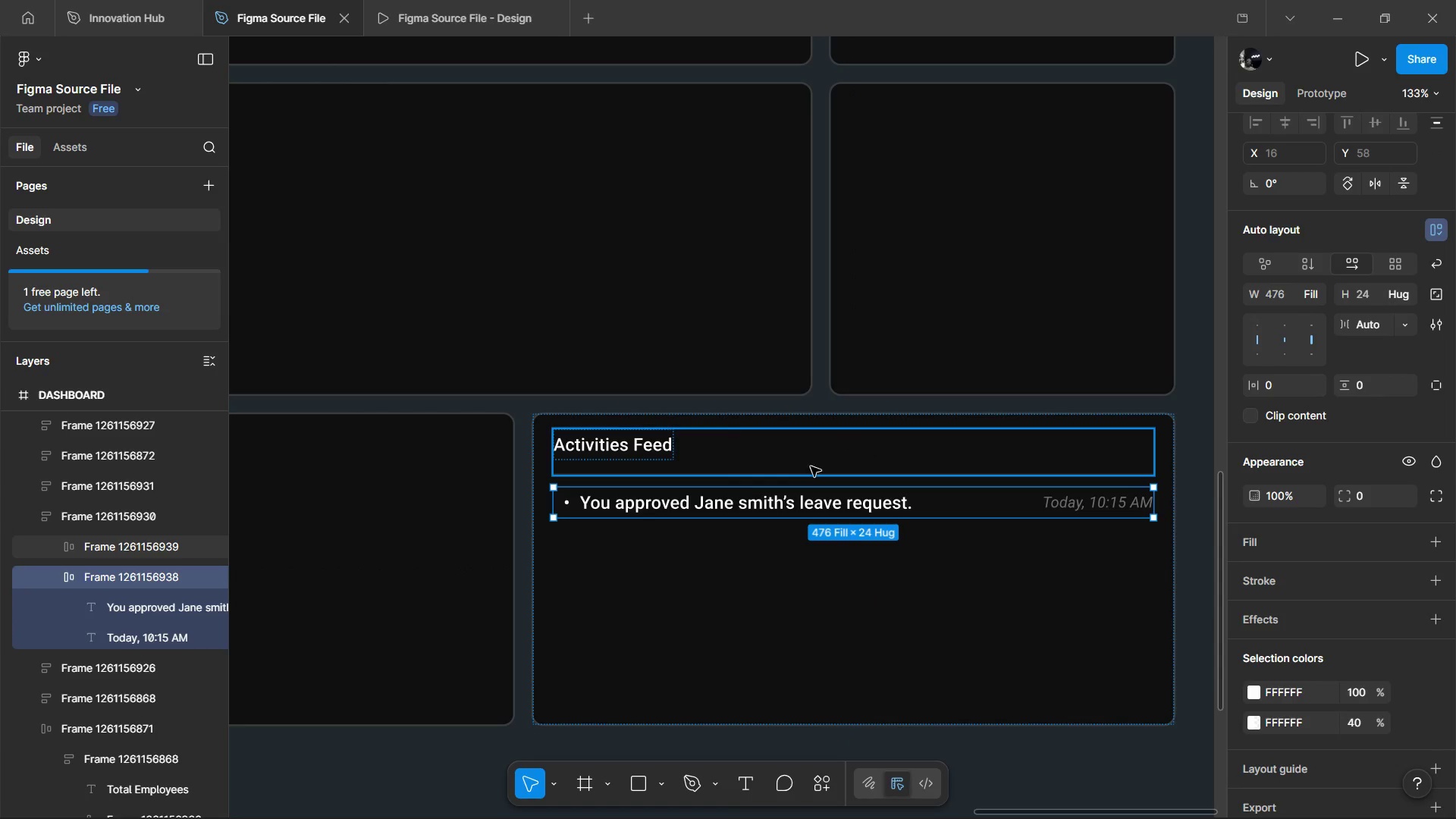 
double_click([739, 493])
 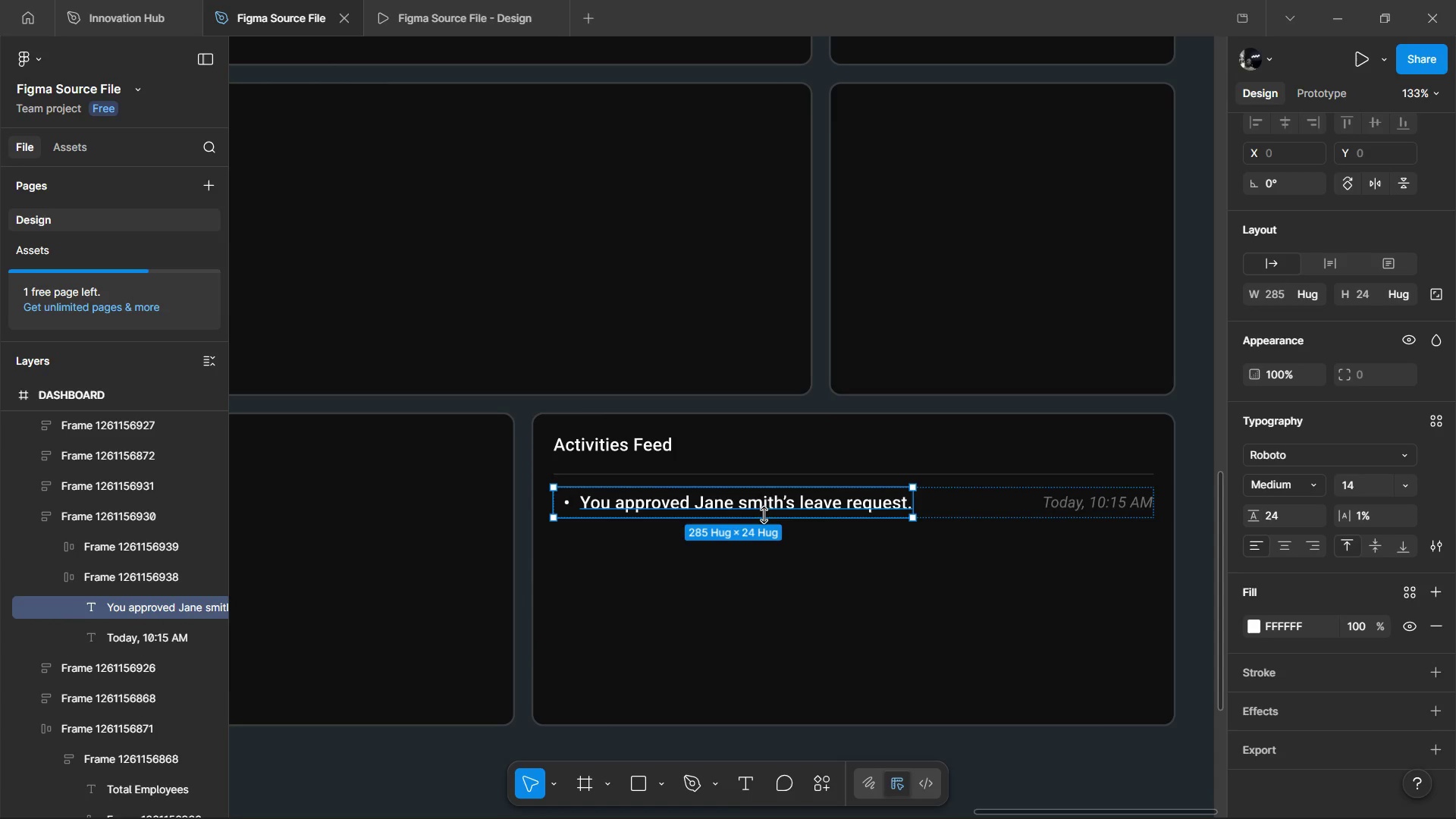 
hold_key(key=AltLeft, duration=0.66)
 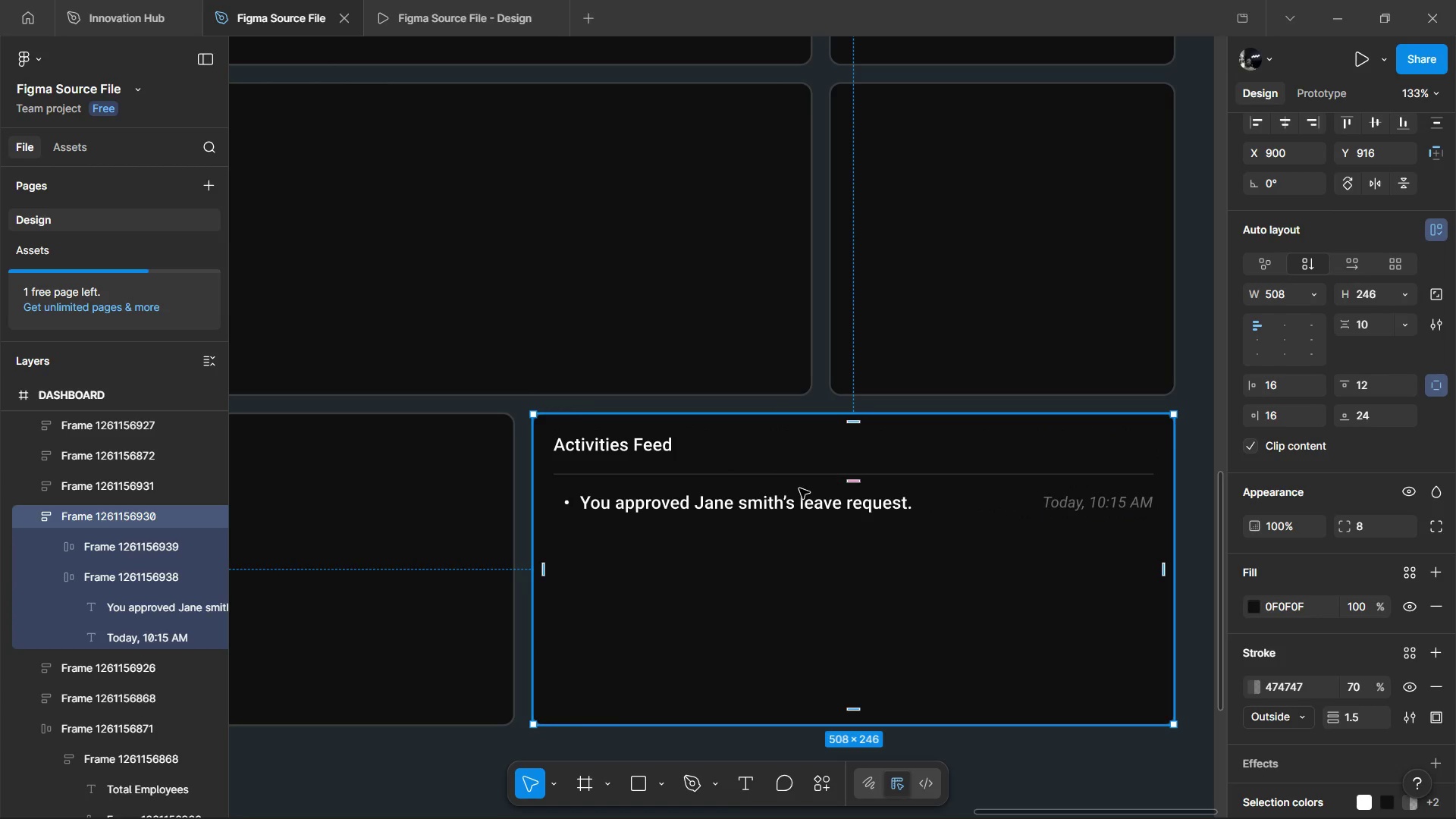 
double_click([799, 488])
 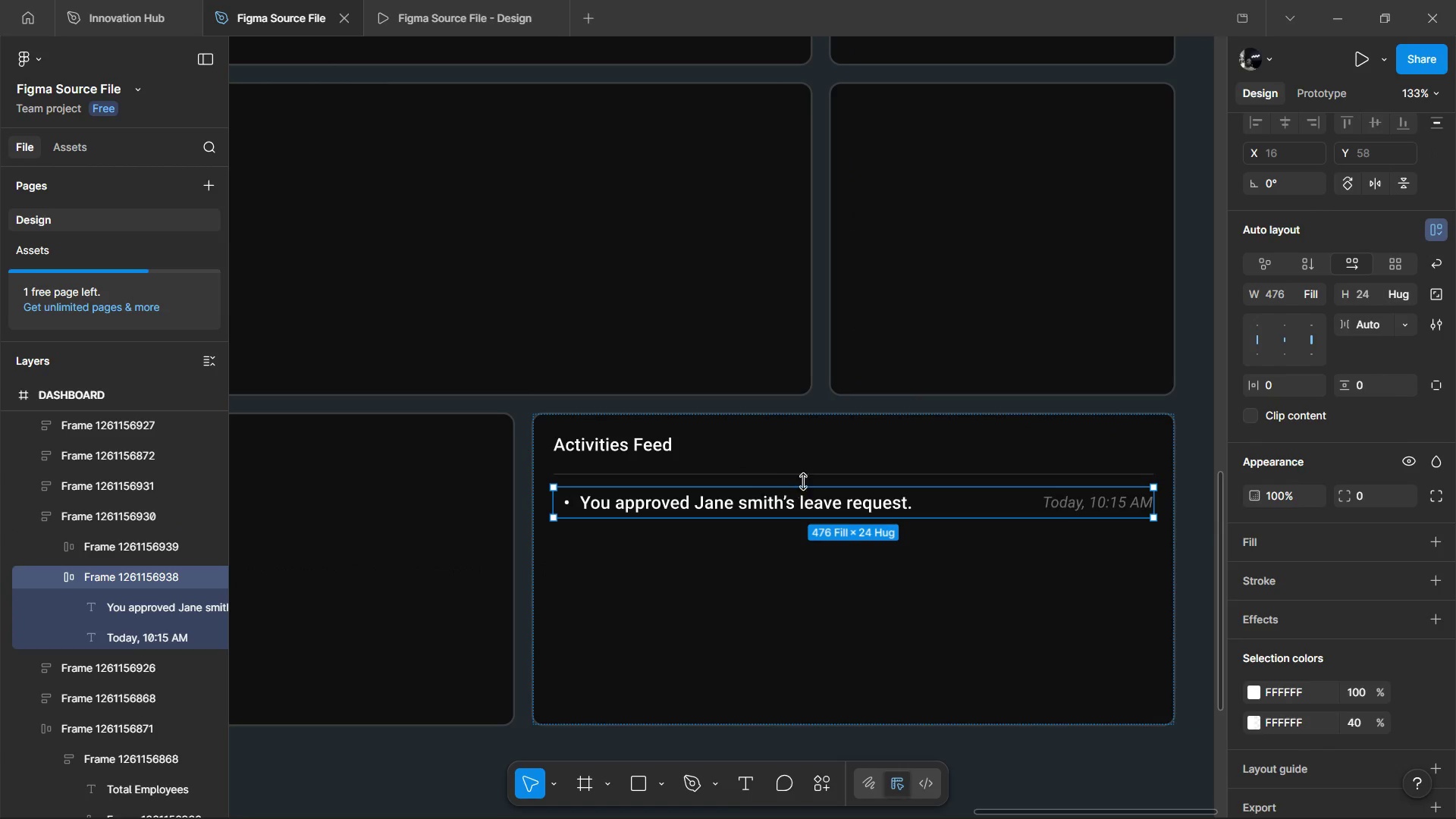 
key(Alt+Shift+ArrowDown)
 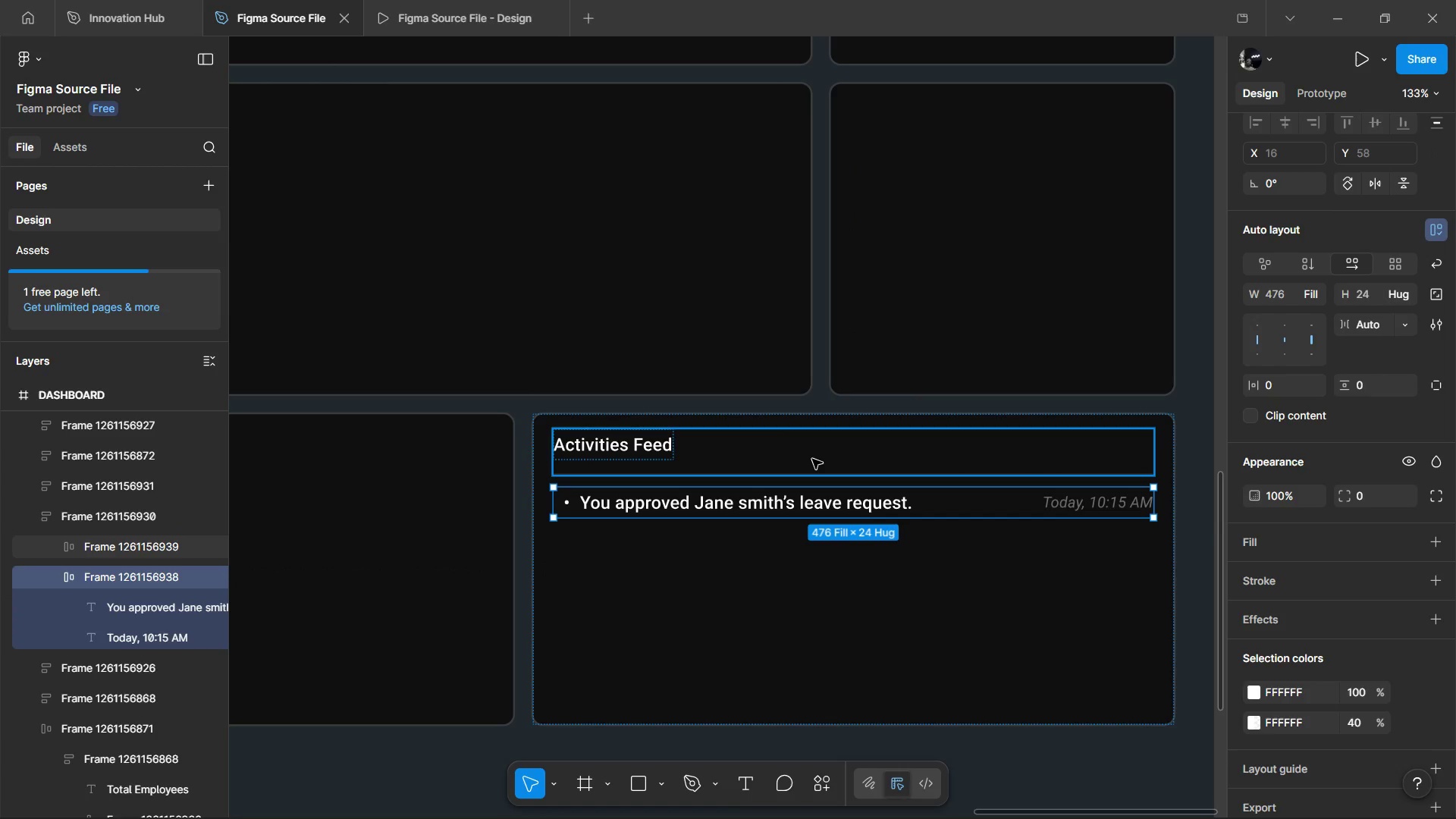 
left_click([812, 459])
 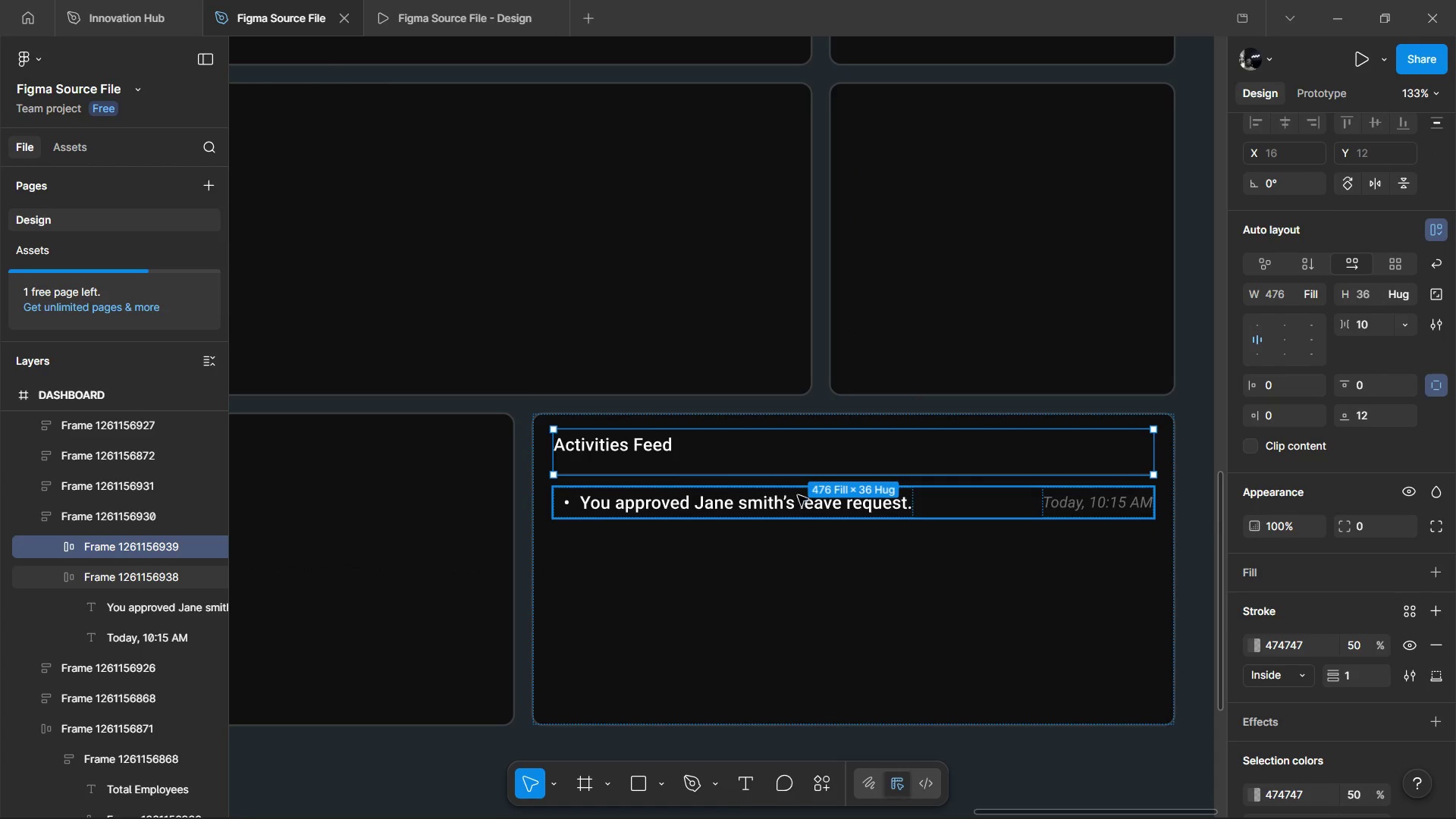 
left_click([798, 495])
 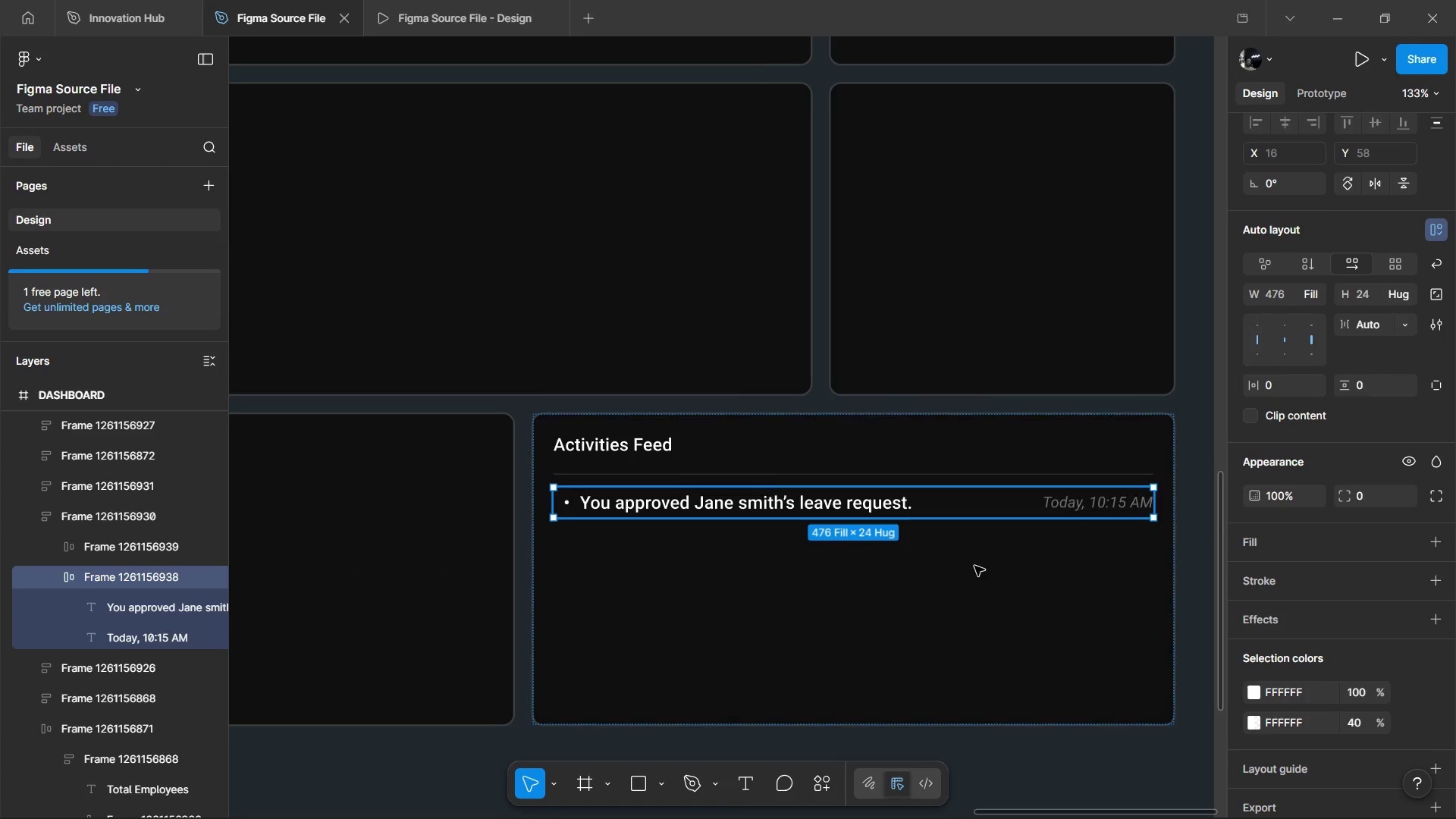 
left_click_drag(start_coordinate=[1002, 620], to_coordinate=[1006, 618])
 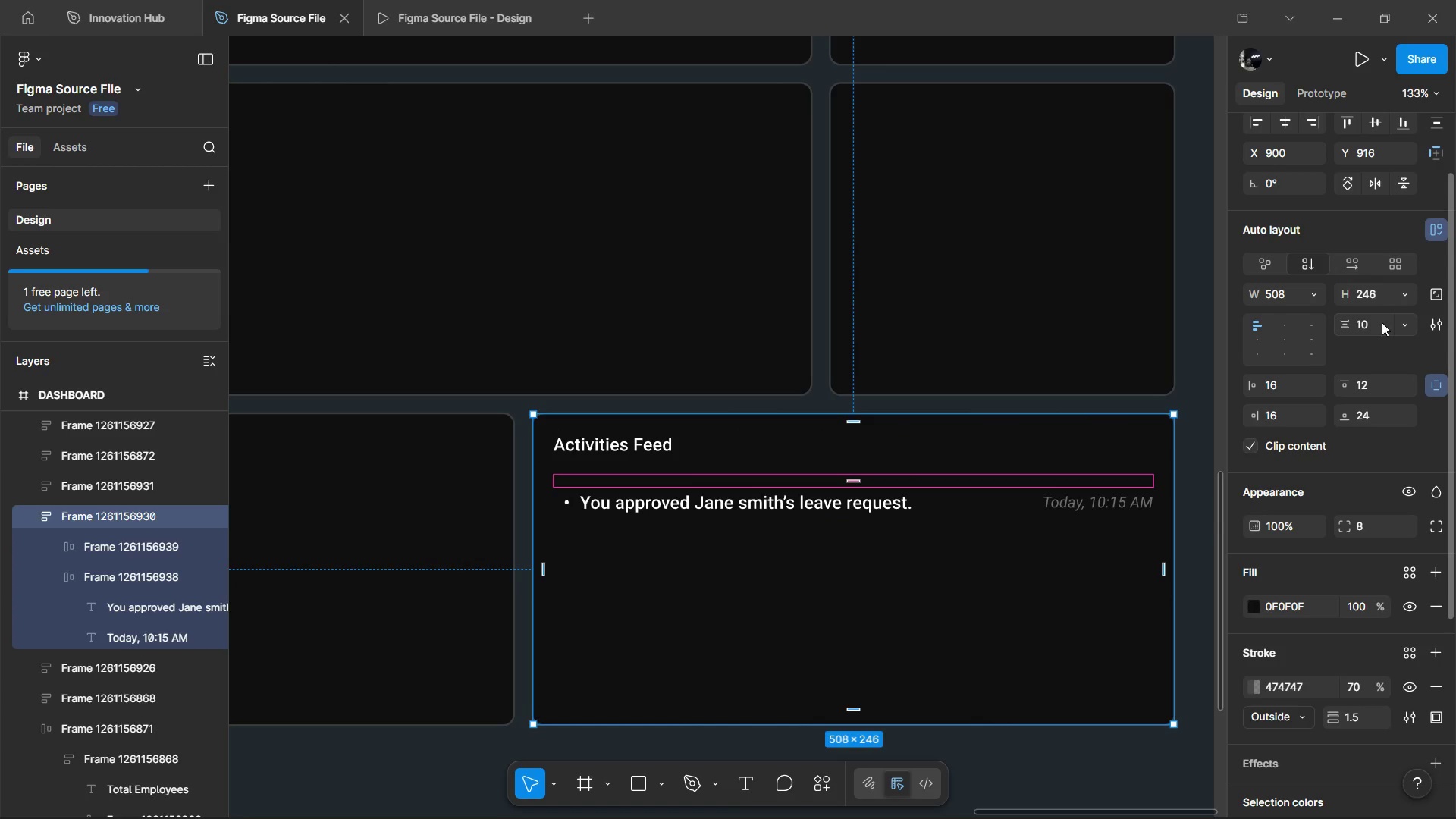 
left_click([1383, 323])
 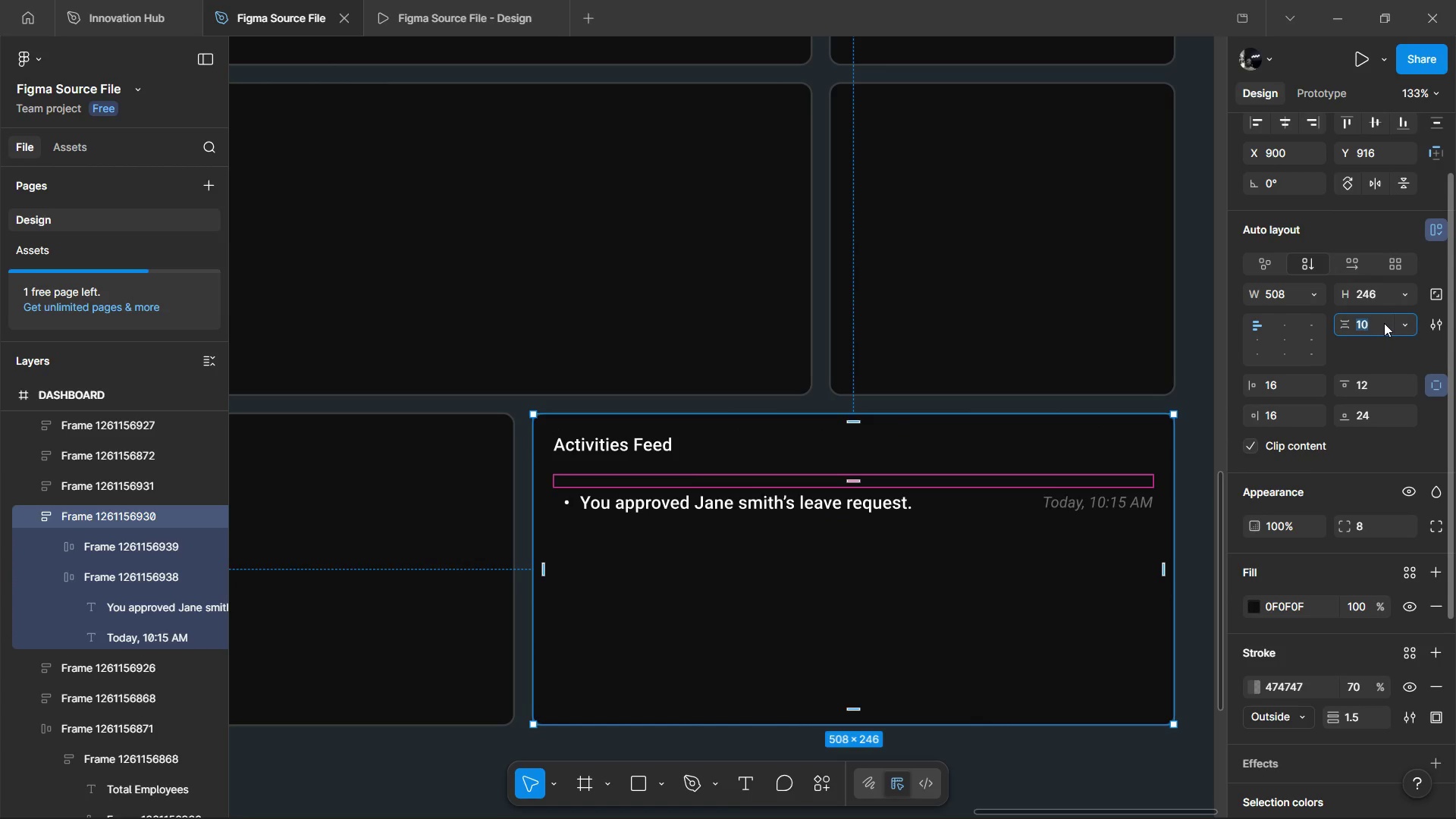 
type(16)
 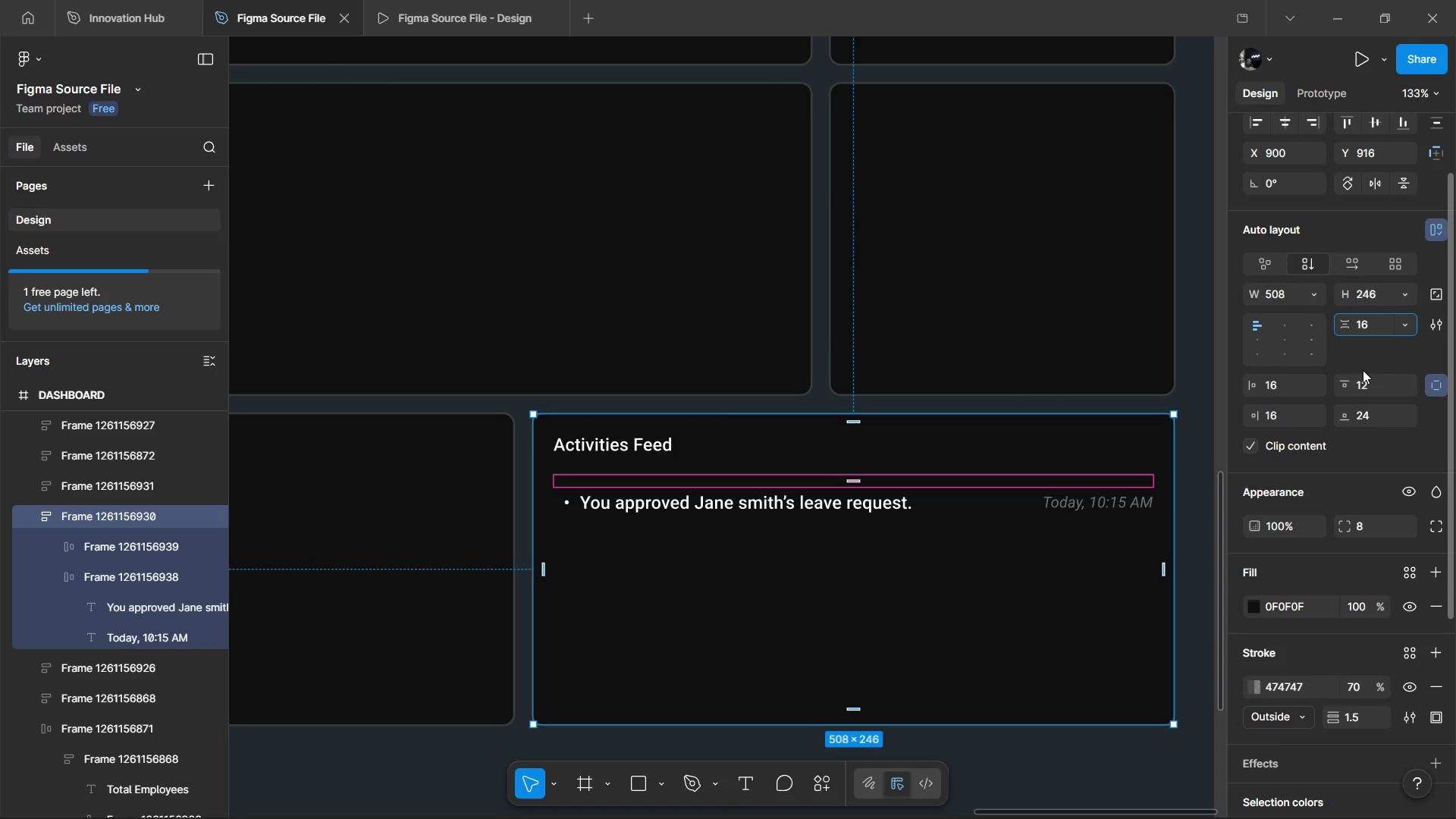 
left_click([1368, 356])
 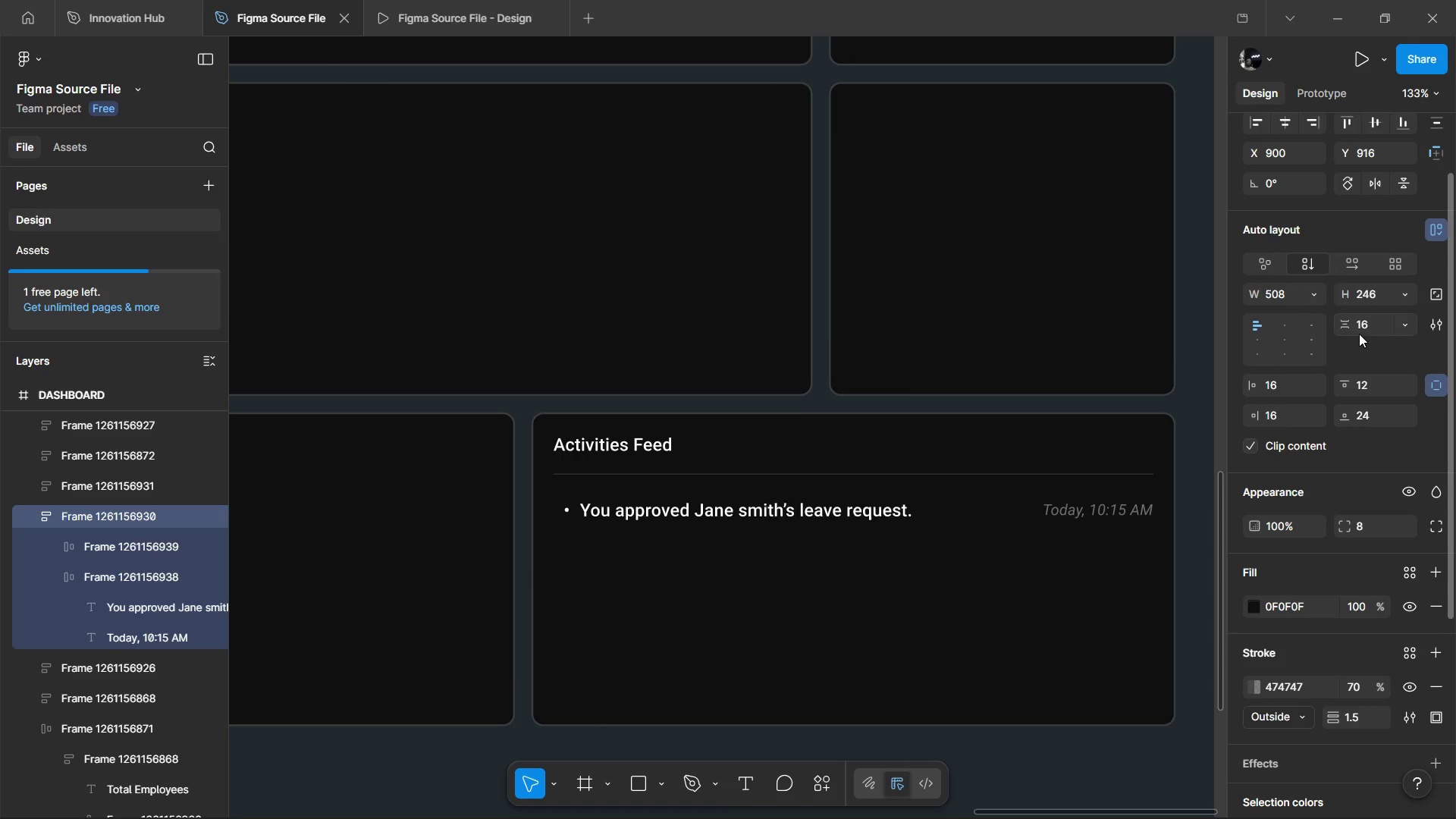 
left_click([1364, 320])
 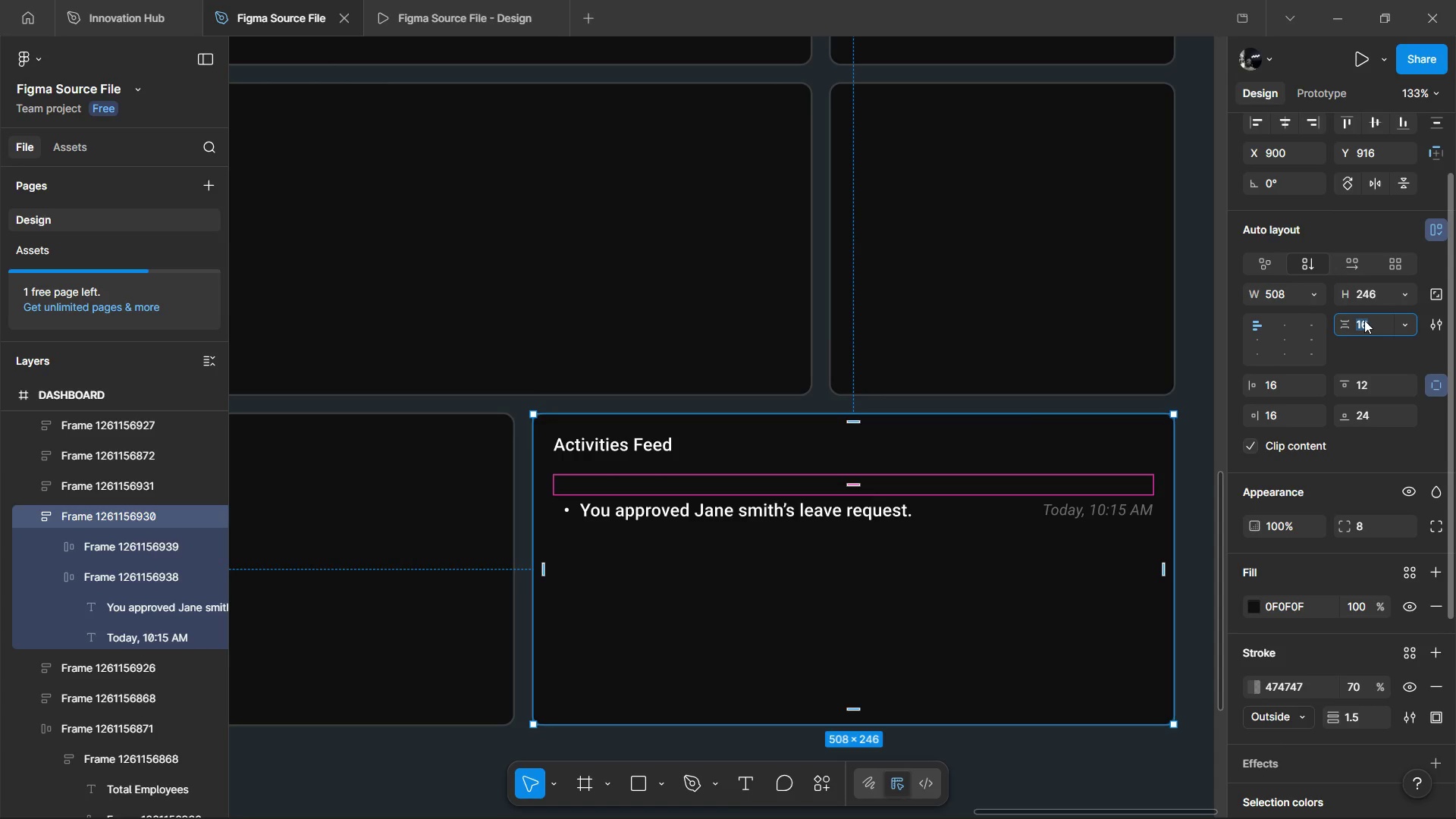 
type(24)
 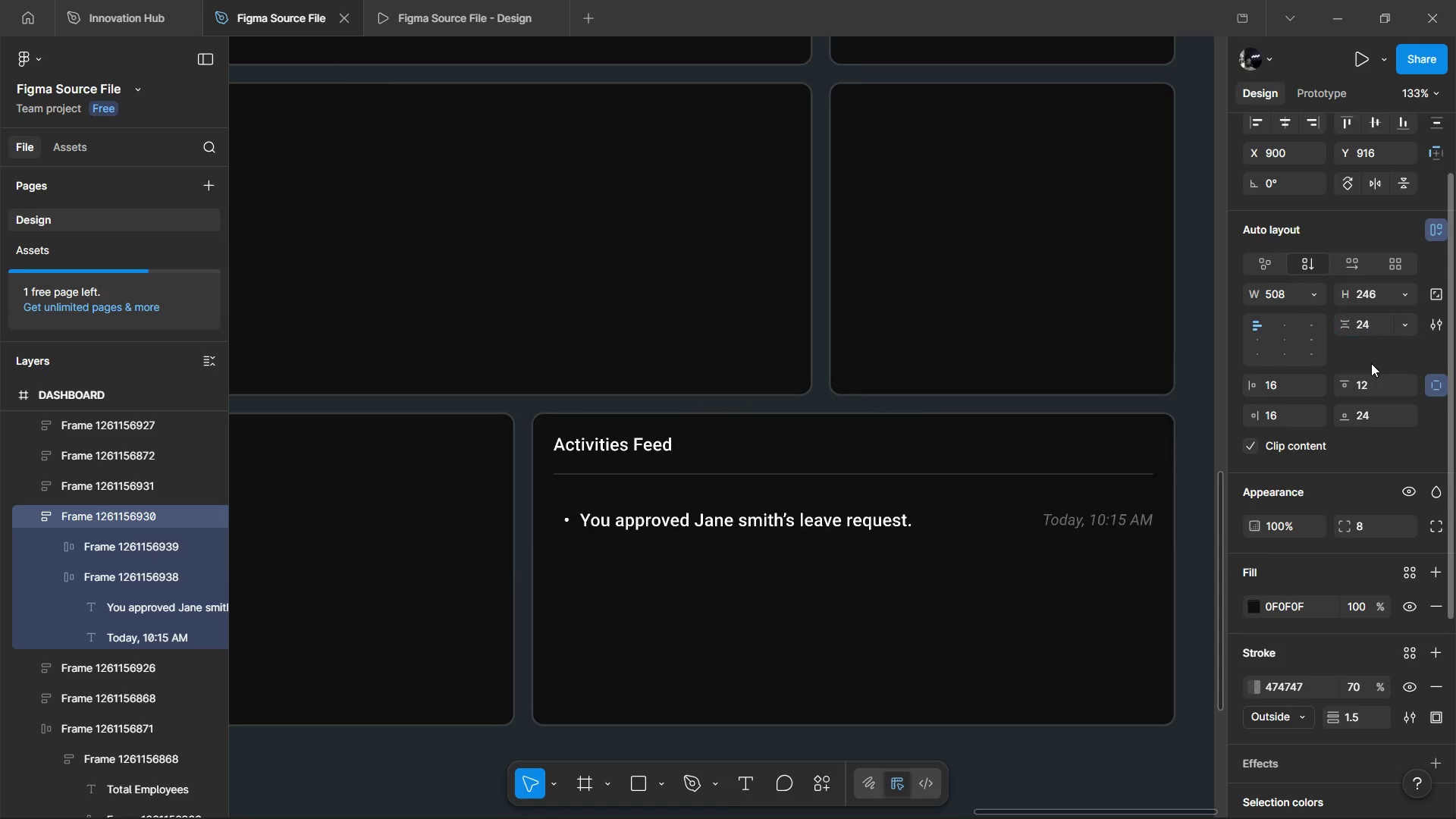 
left_click([1371, 363])
 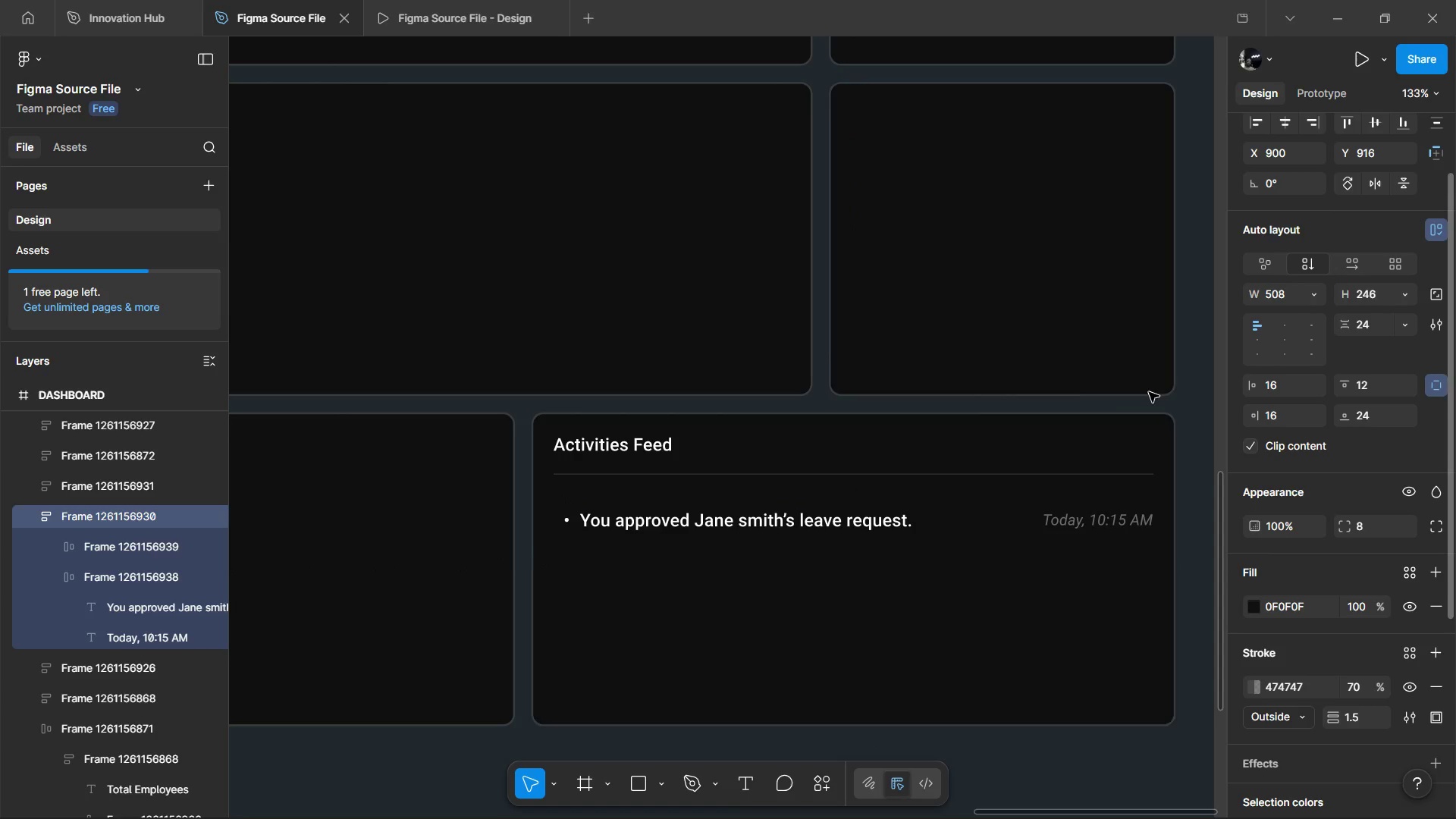 
hold_key(key=ControlLeft, duration=0.52)
scroll: coordinate [878, 276], scroll_direction: down, amount: 3.0
 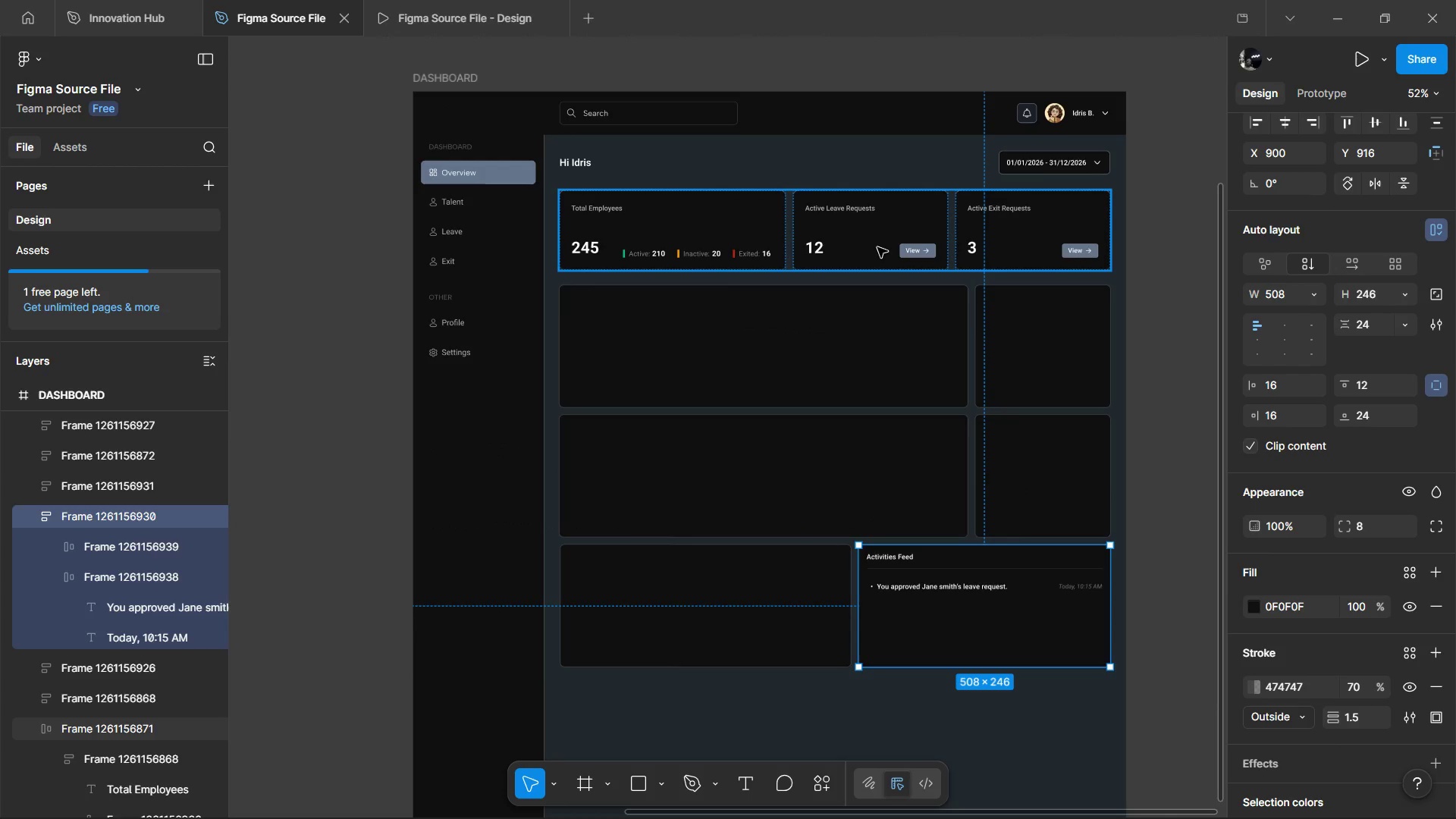 
double_click([877, 247])
 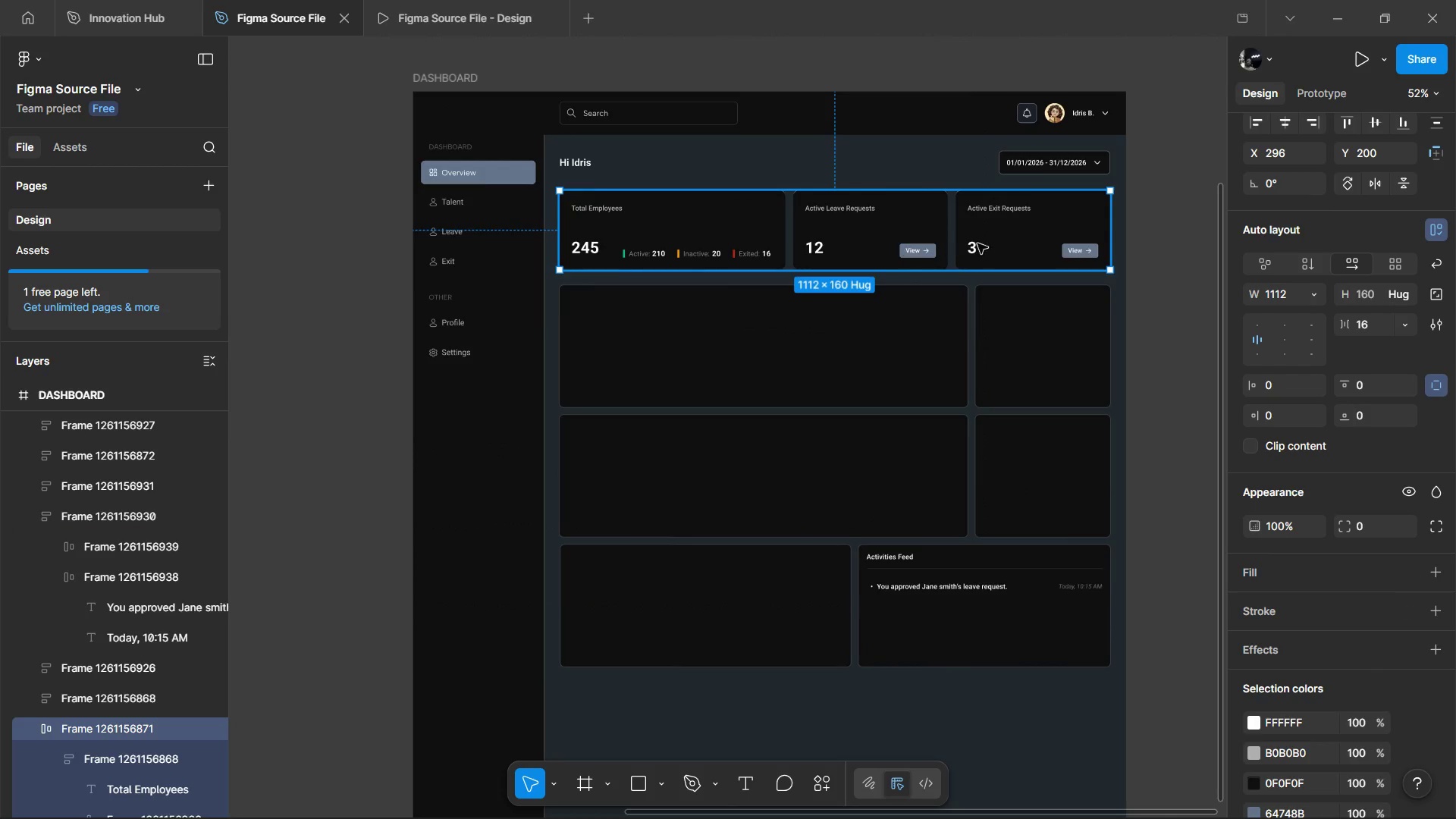 
hold_key(key=ShiftLeft, duration=1.42)
left_click([999, 240])
 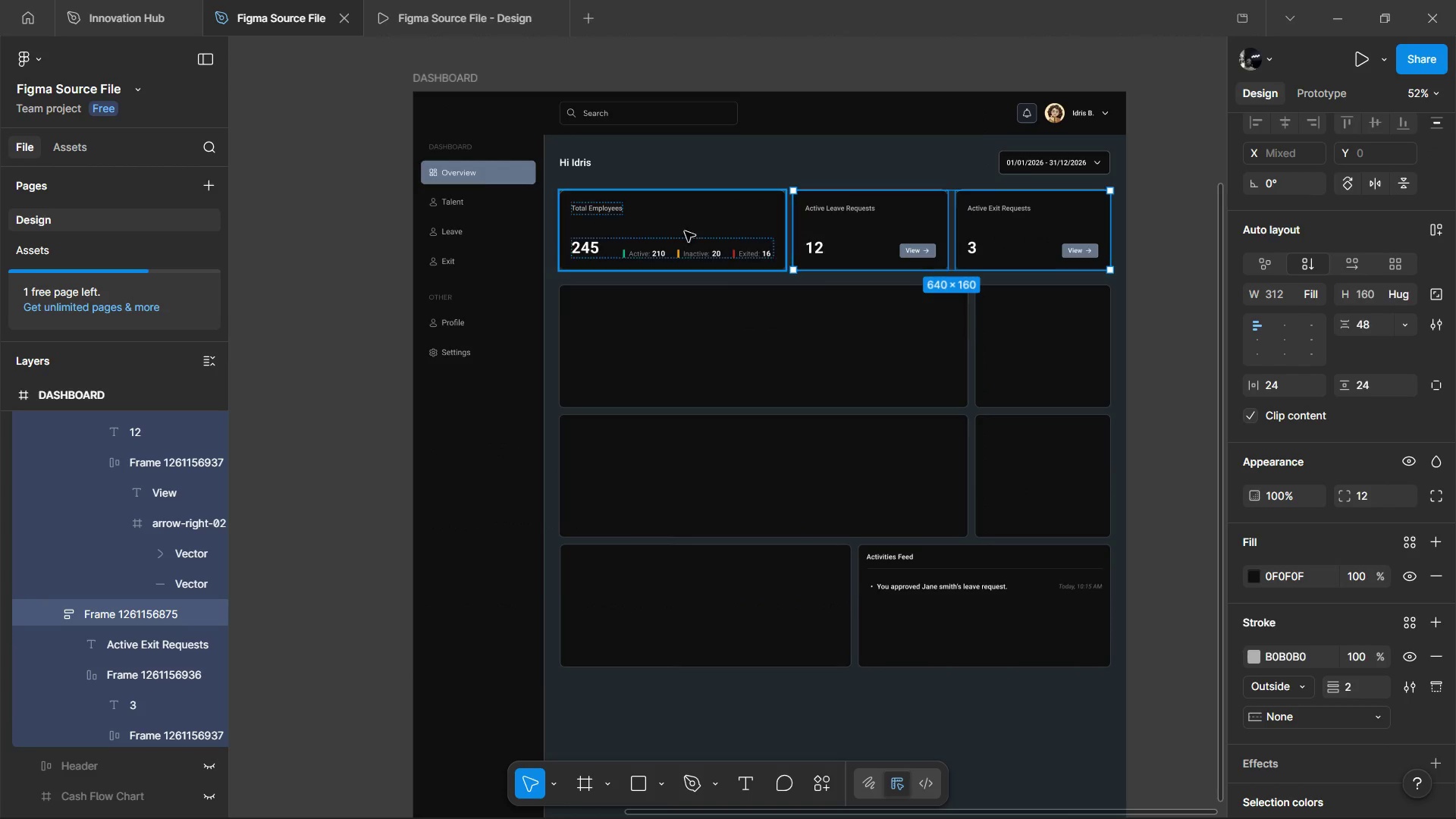 
left_click([675, 231])
 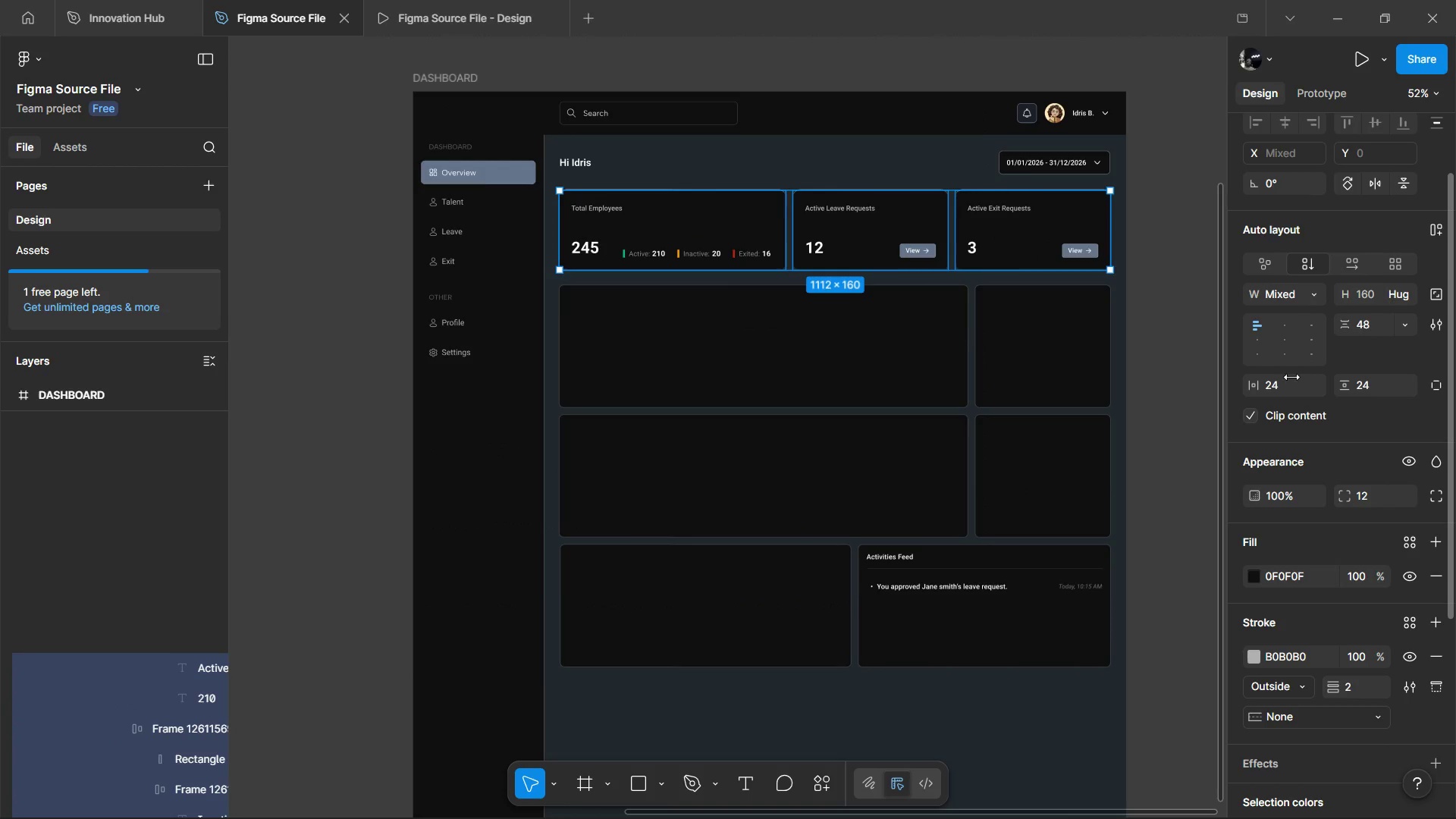 
left_click([1282, 379])
 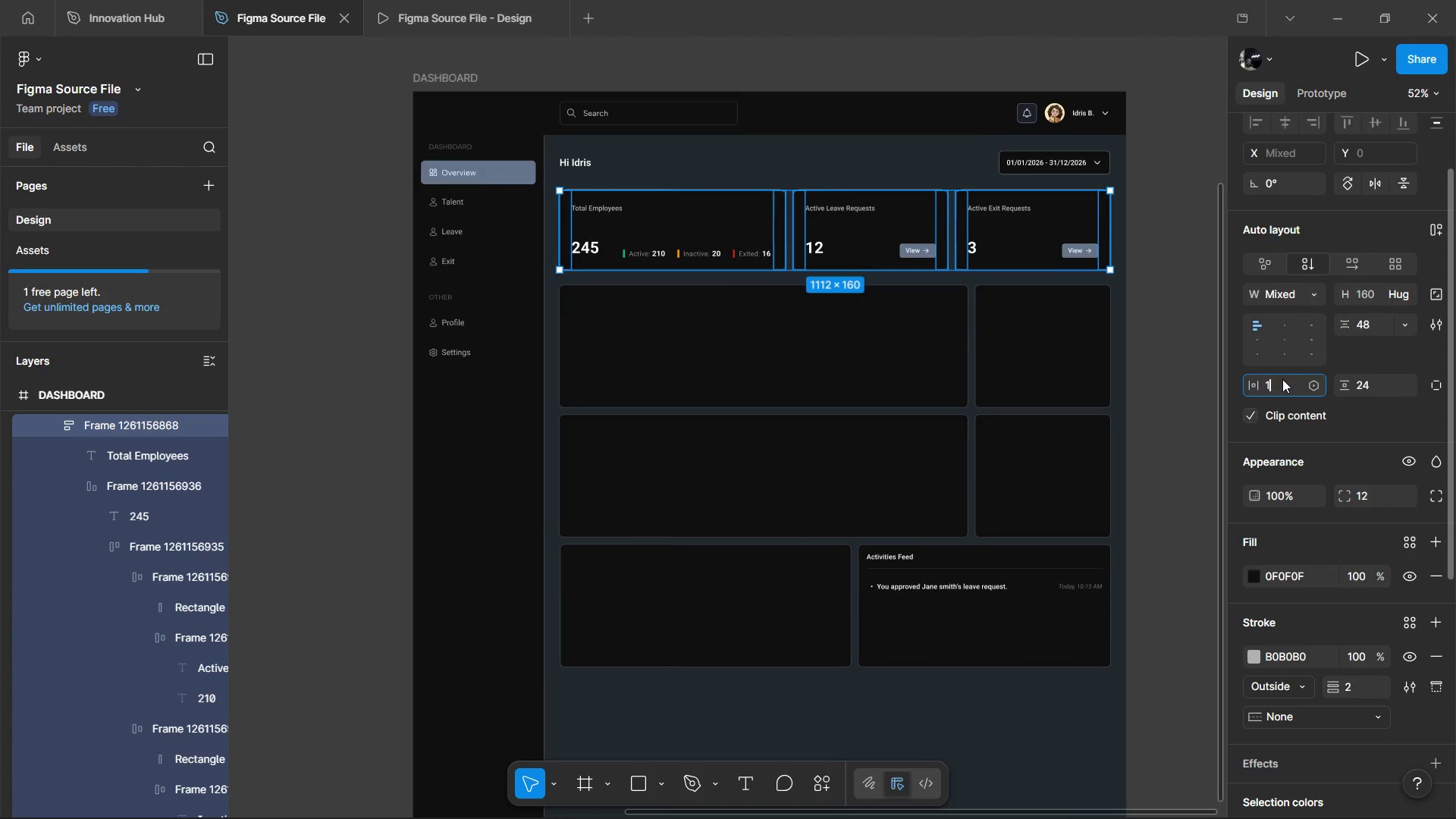 
type(16)
 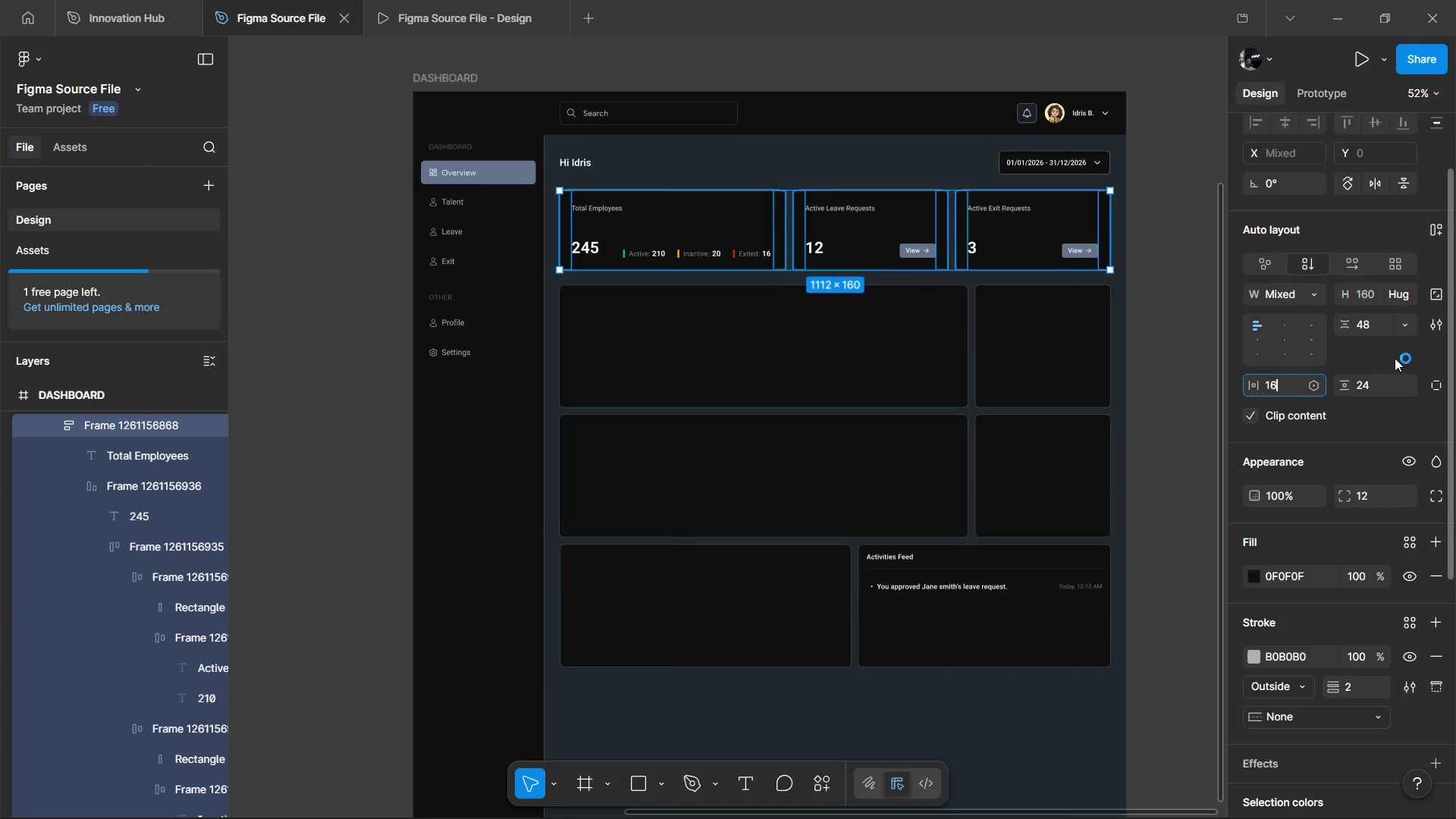 
left_click([1395, 358])
 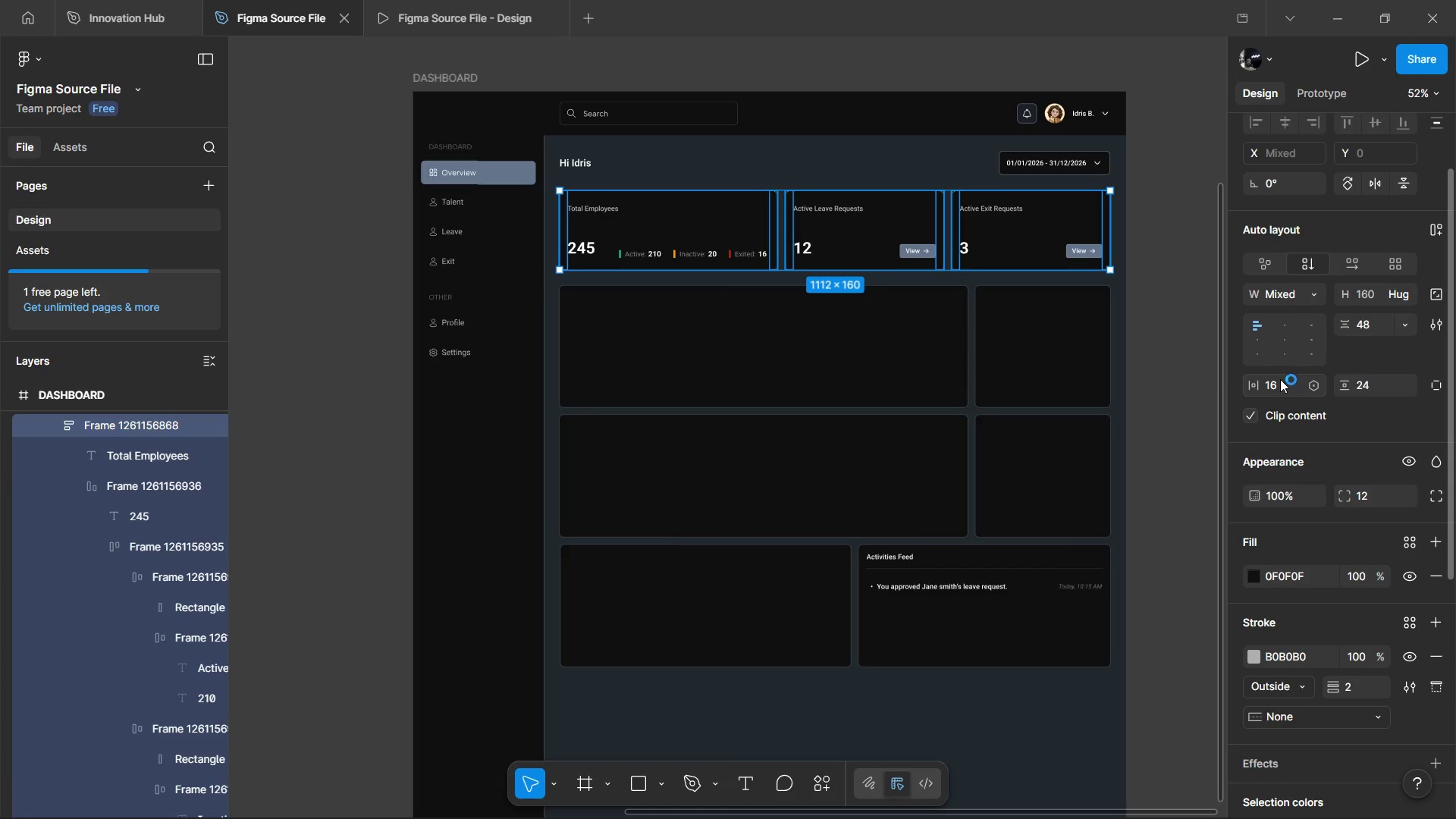 
left_click([1068, 413])
 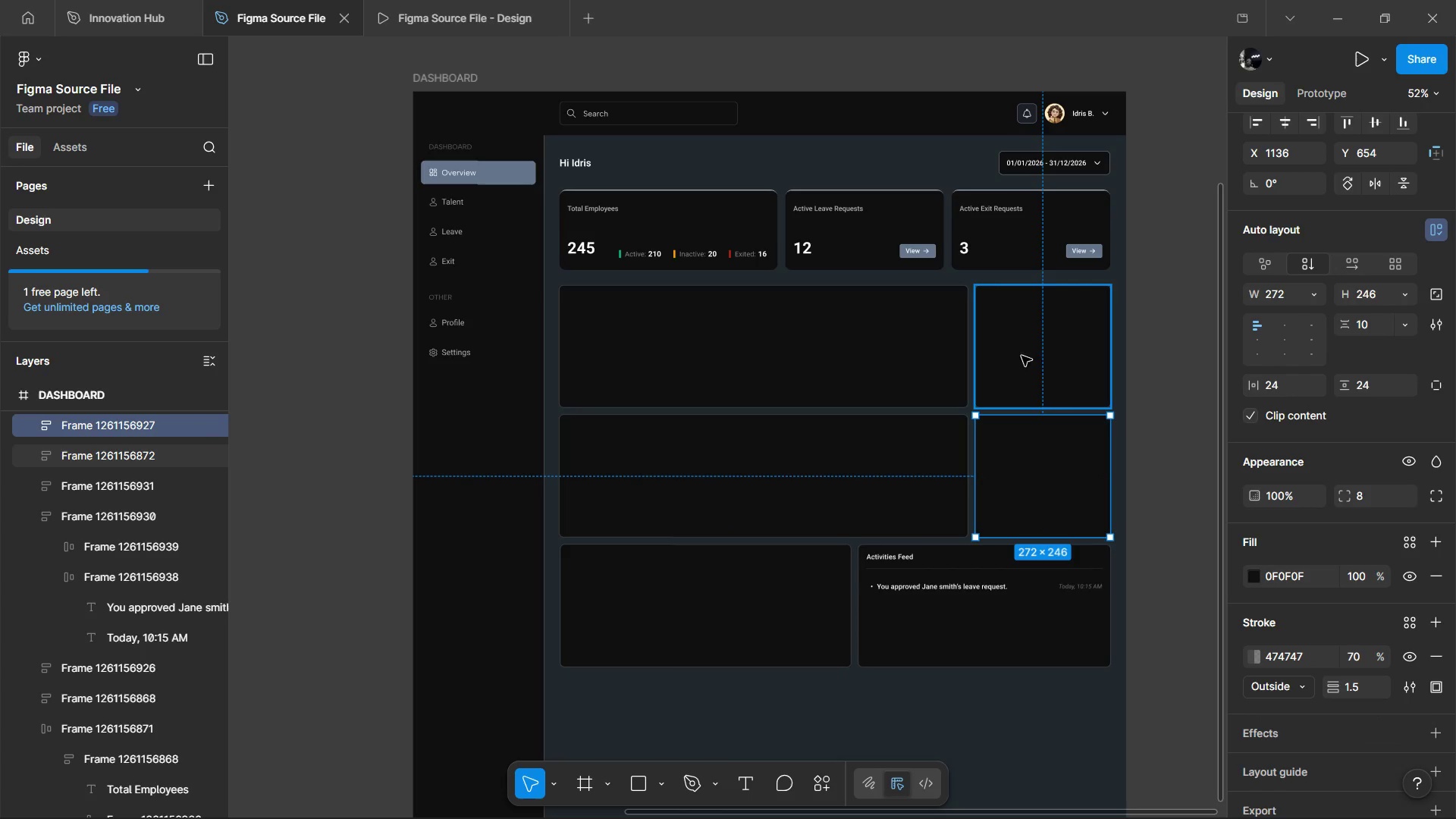 
double_click([993, 250])
 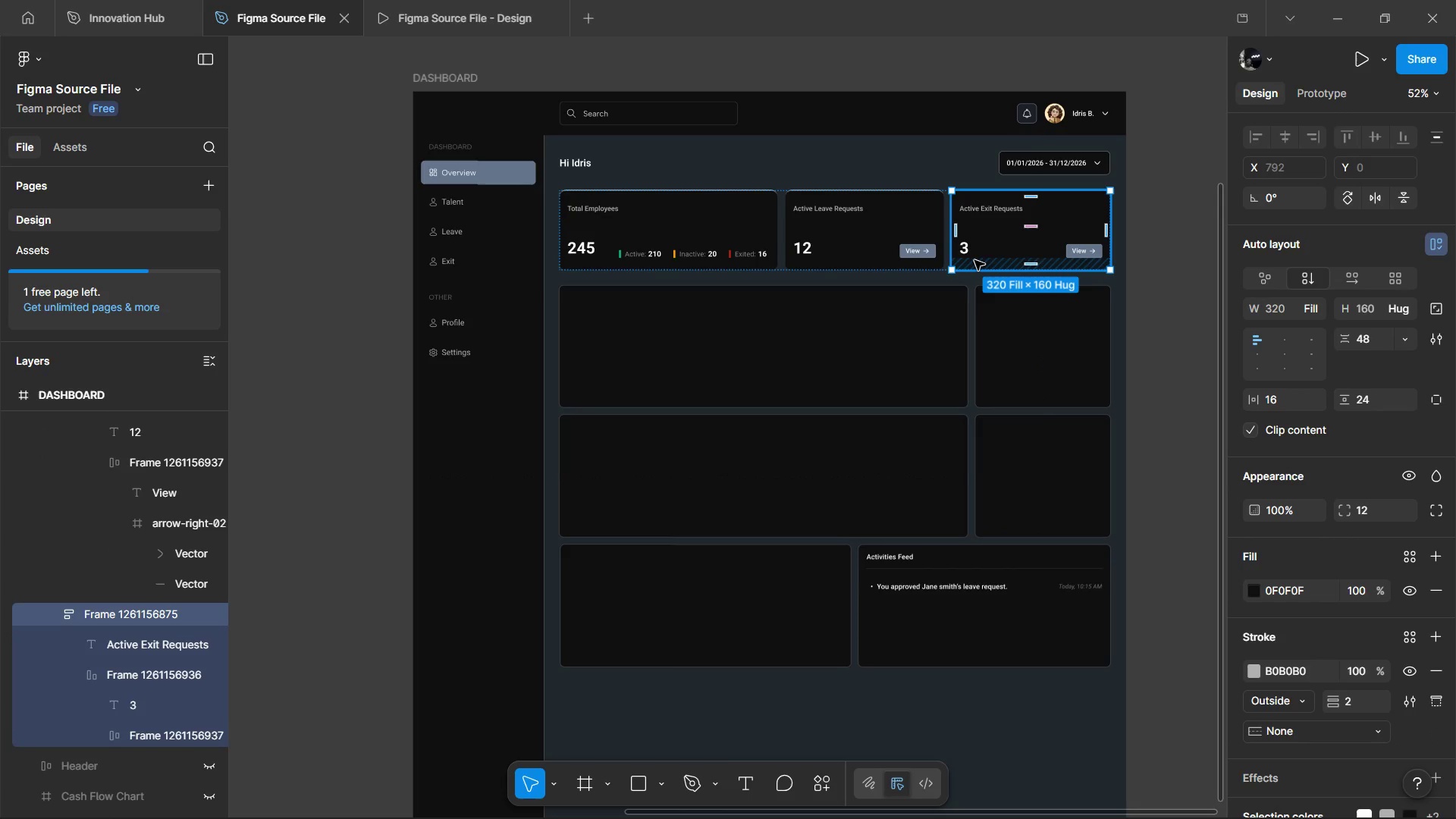 
wait(7.39)
 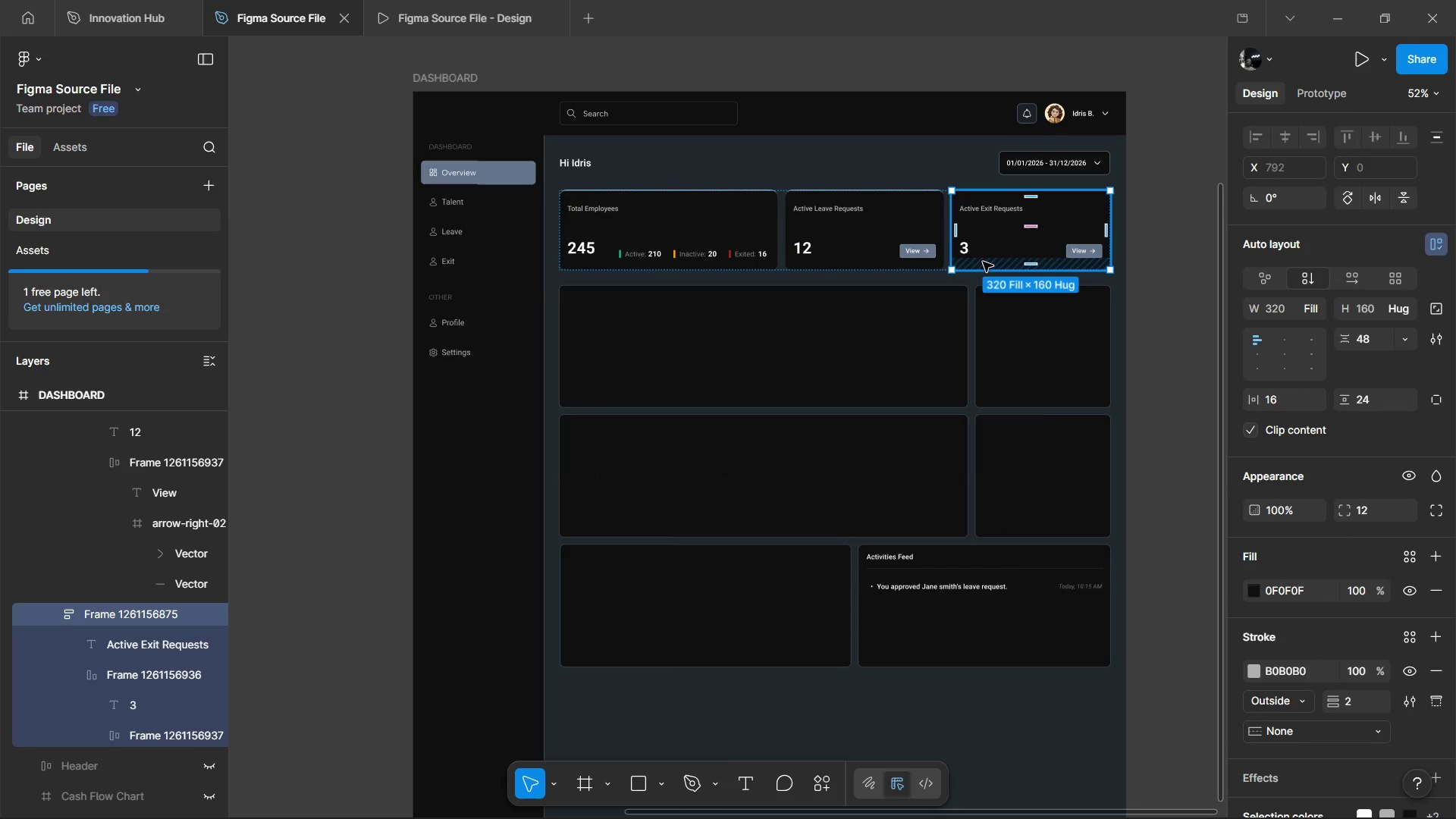 
left_click([938, 479])
 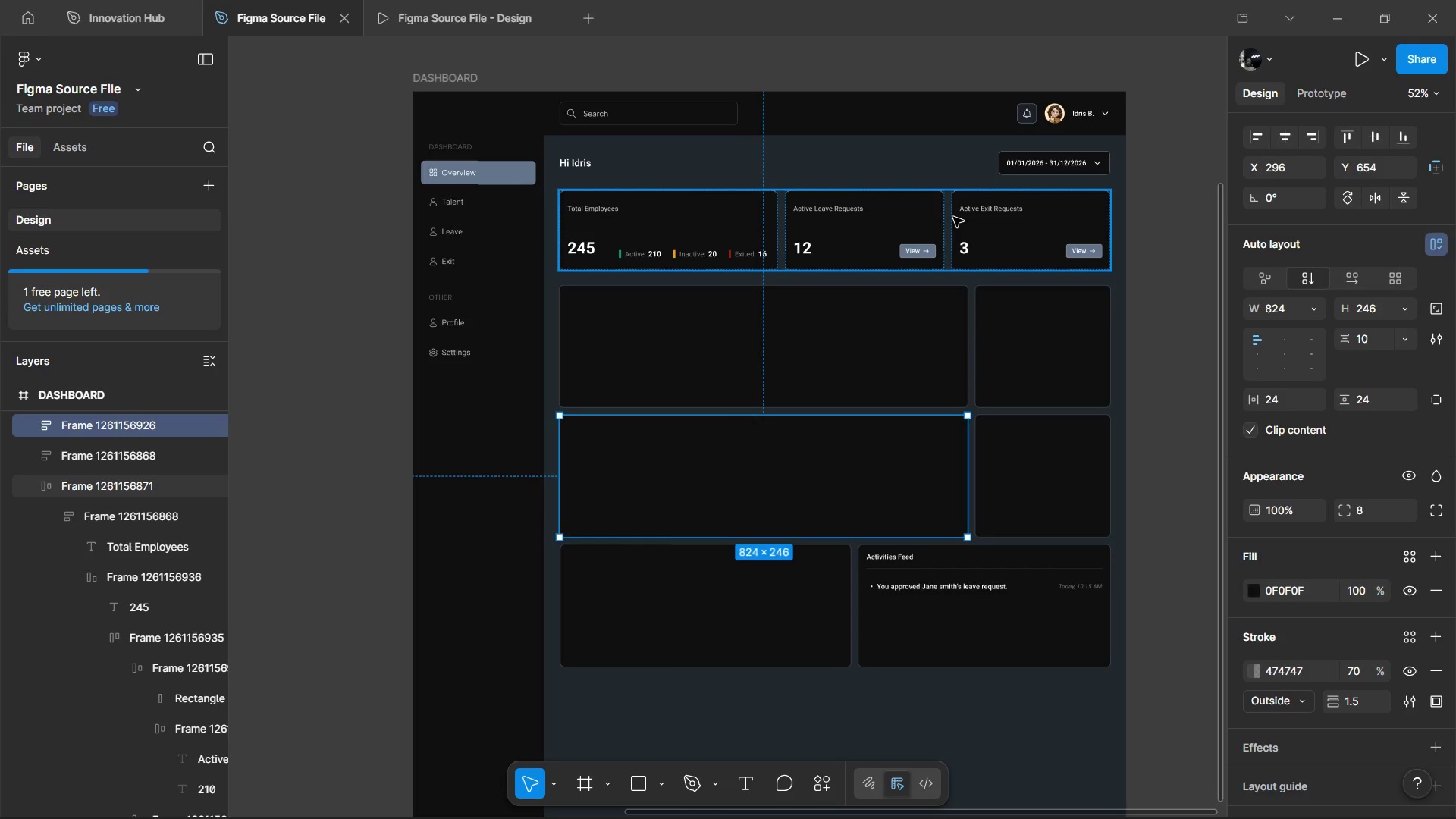 
double_click([955, 215])
 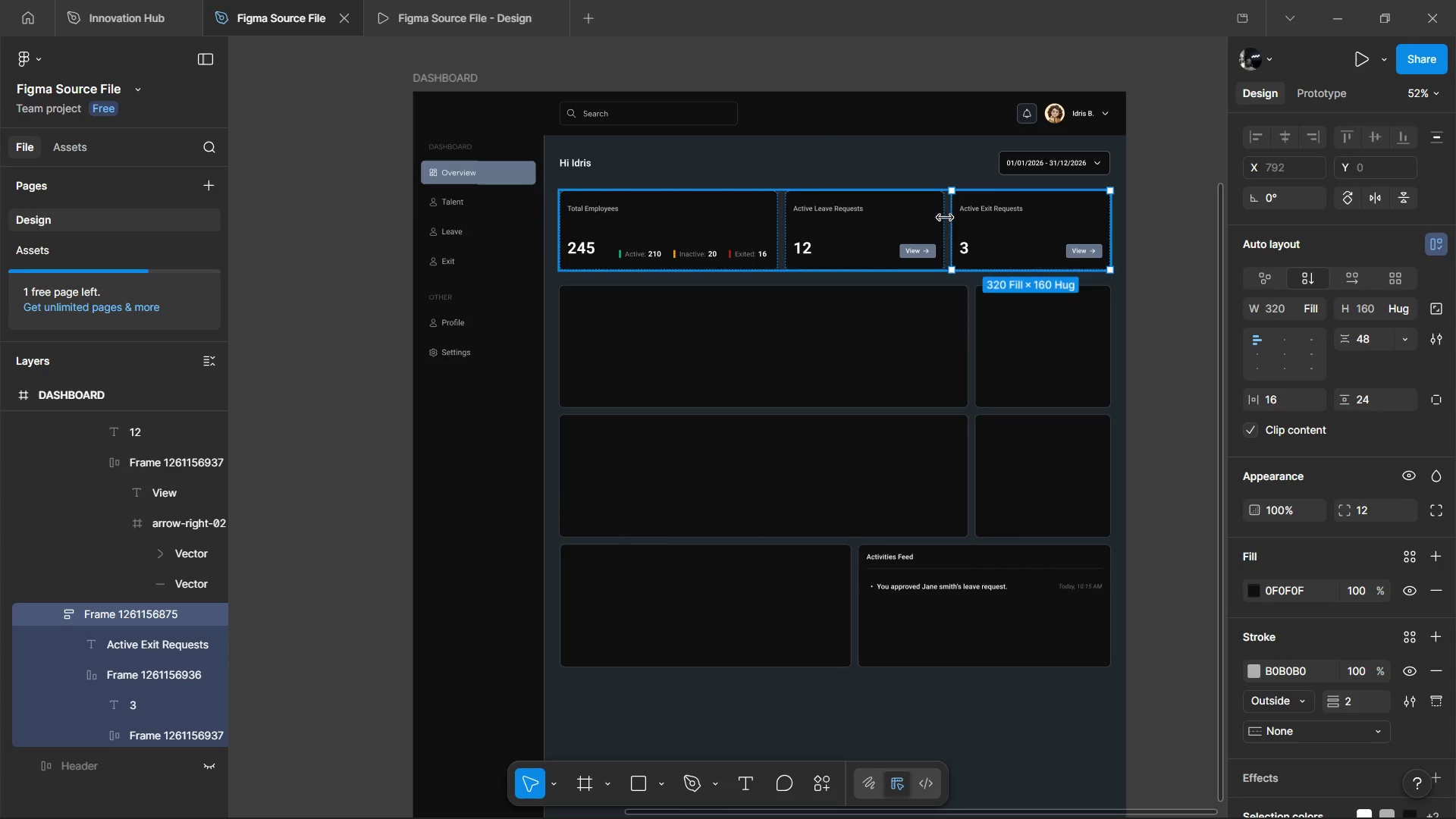 
hold_key(key=ShiftLeft, duration=1.12)
triple_click([877, 230])
 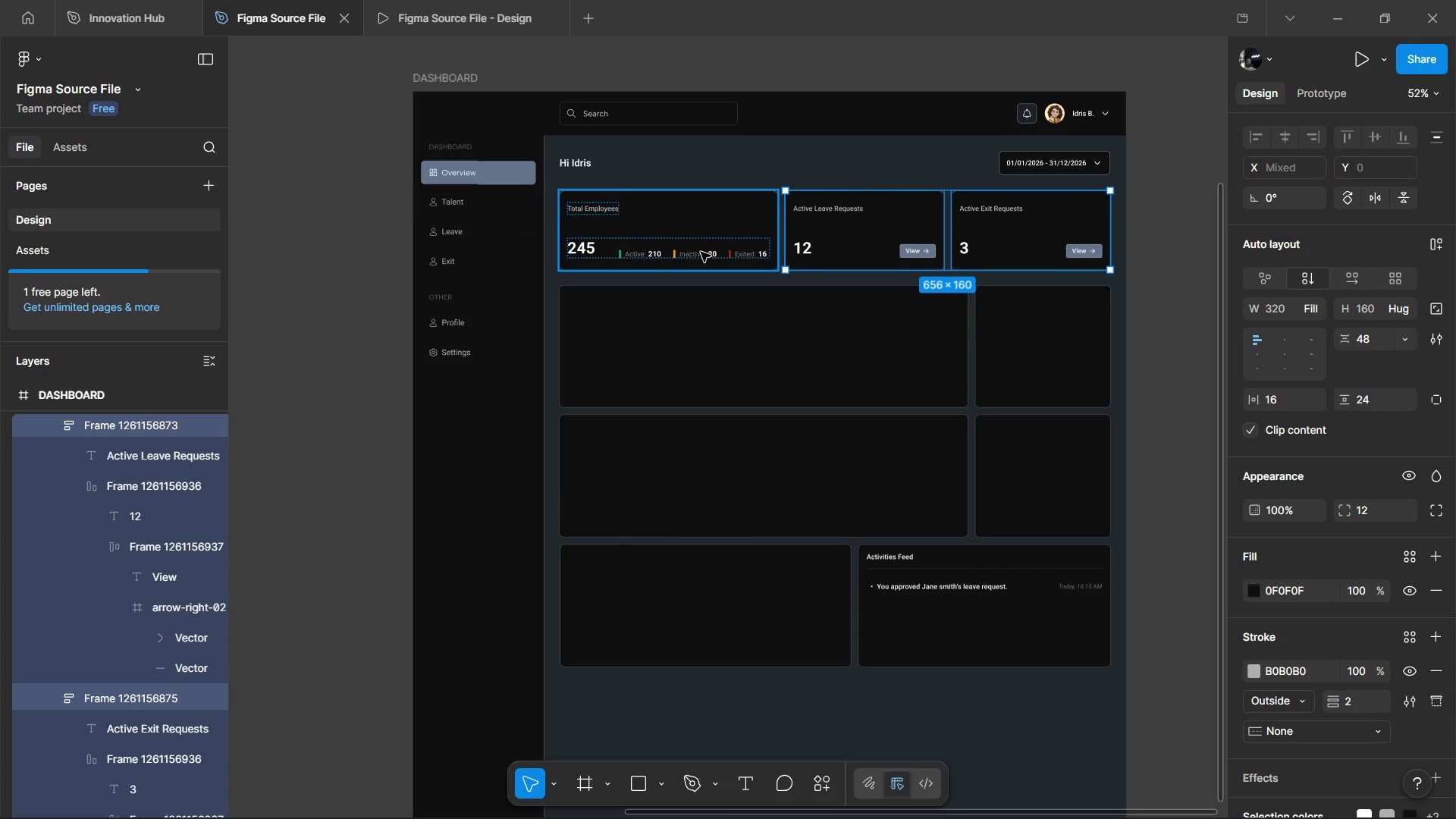 
triple_click([677, 252])
 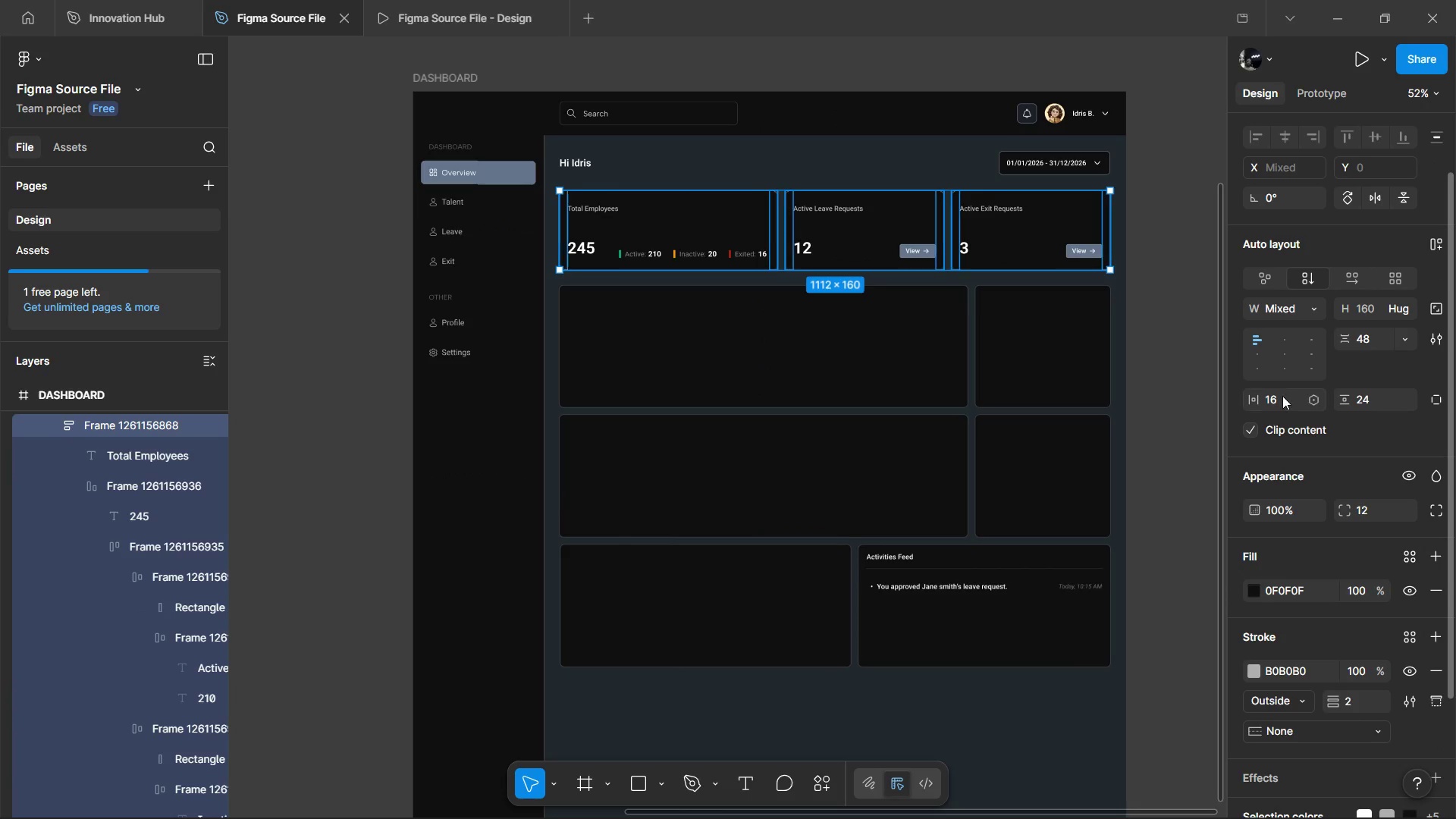 
left_click([1285, 398])
 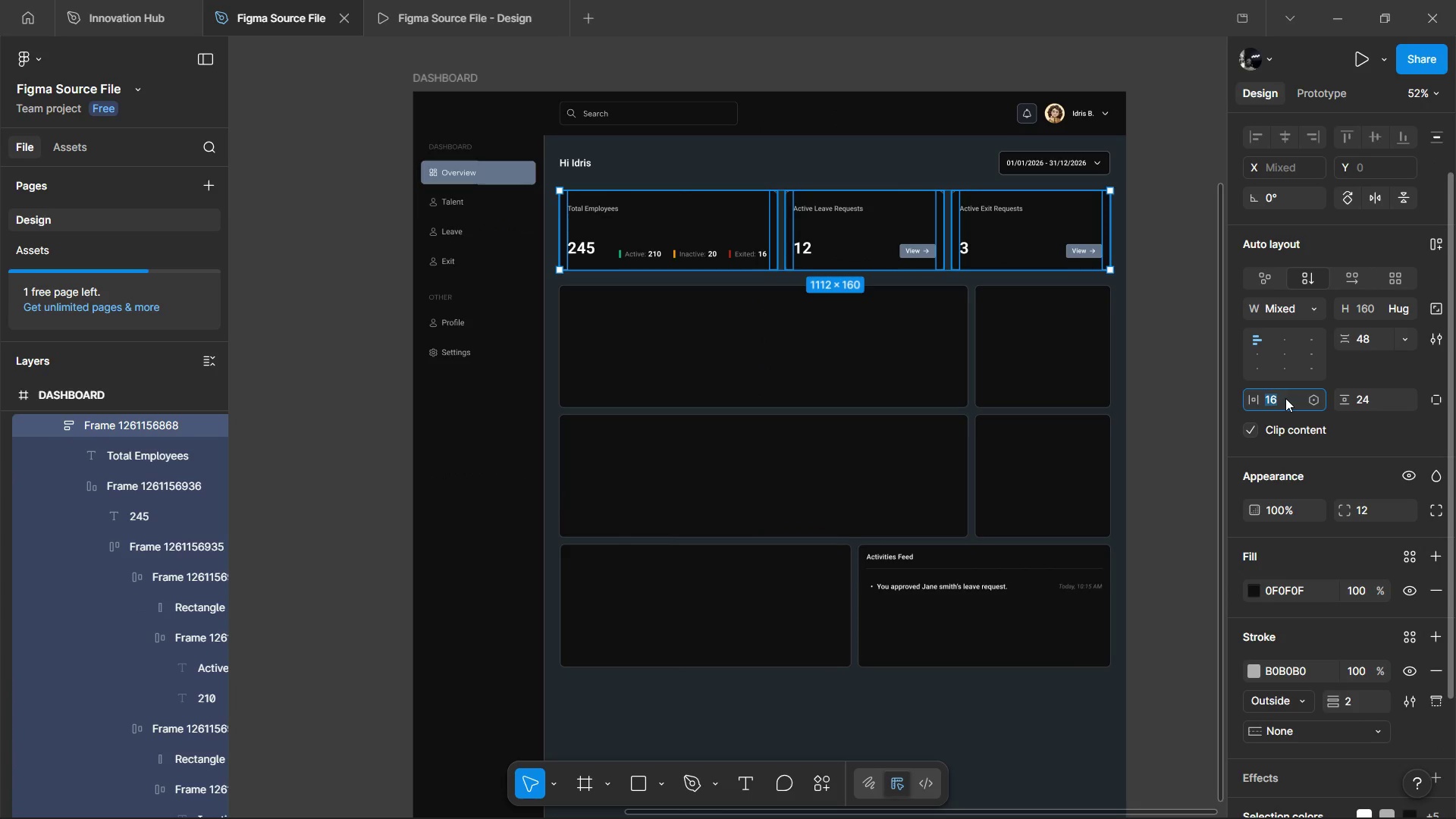 
key(2)
 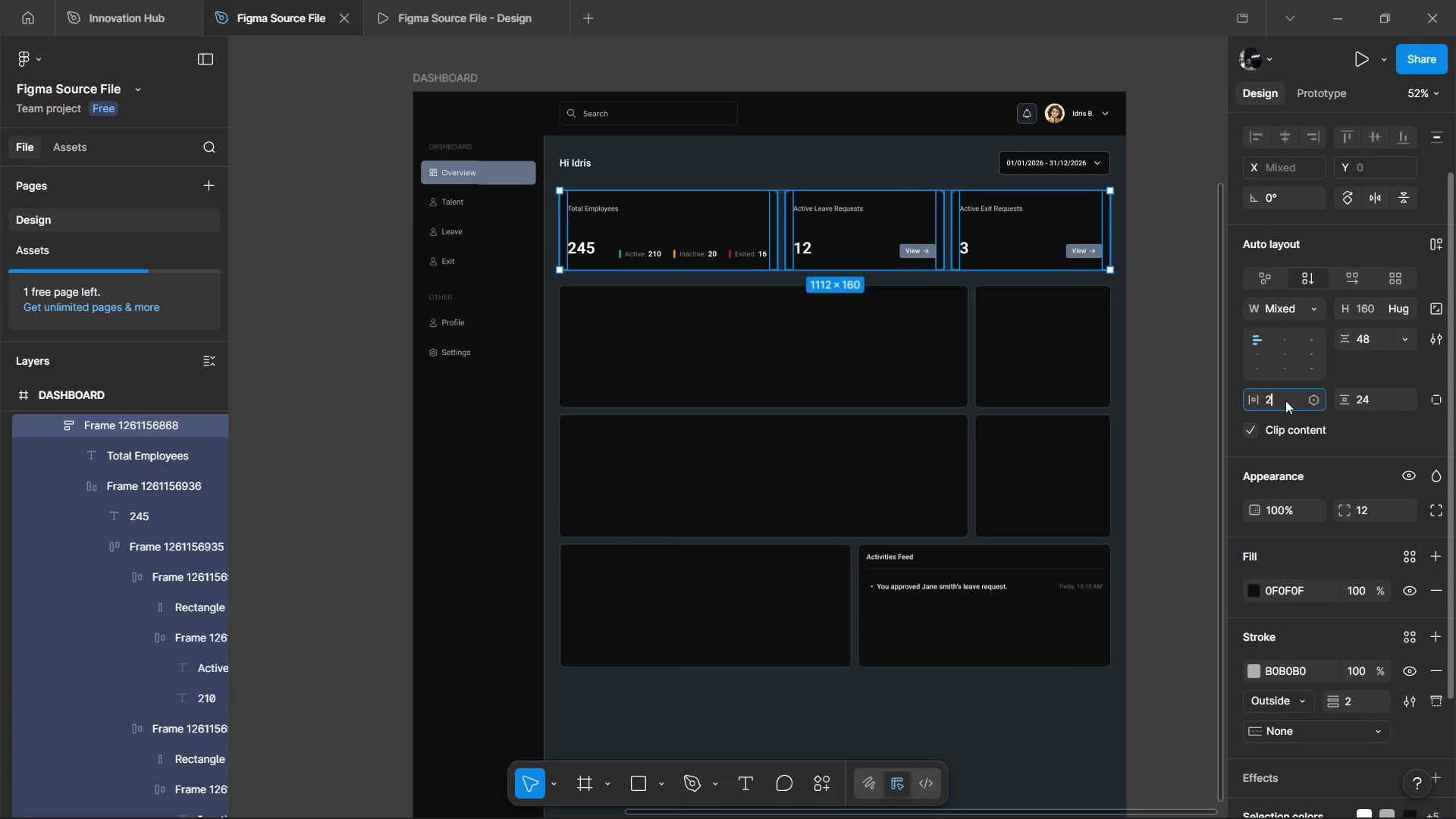 
key(0)
 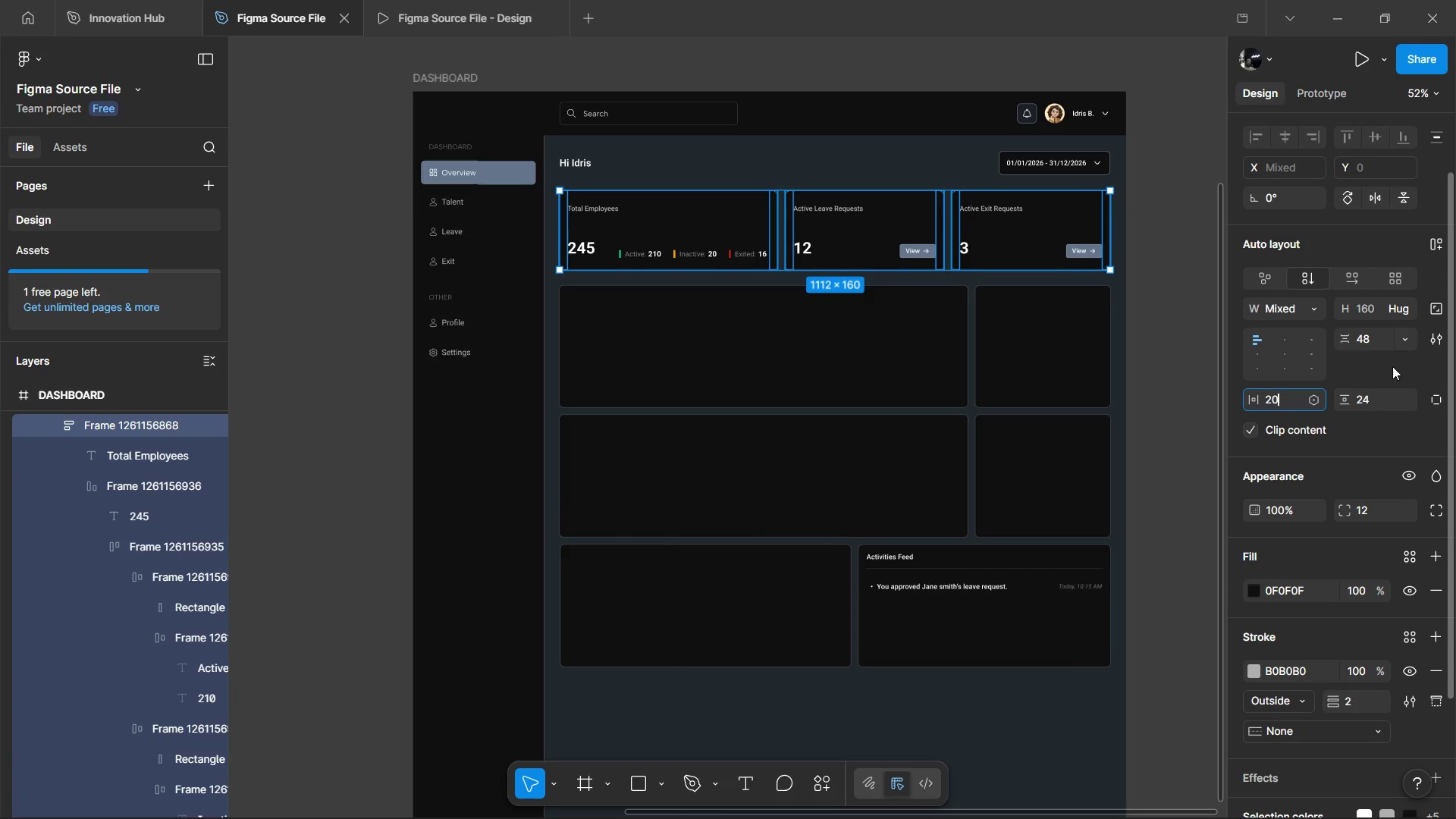 
left_click([1393, 366])
 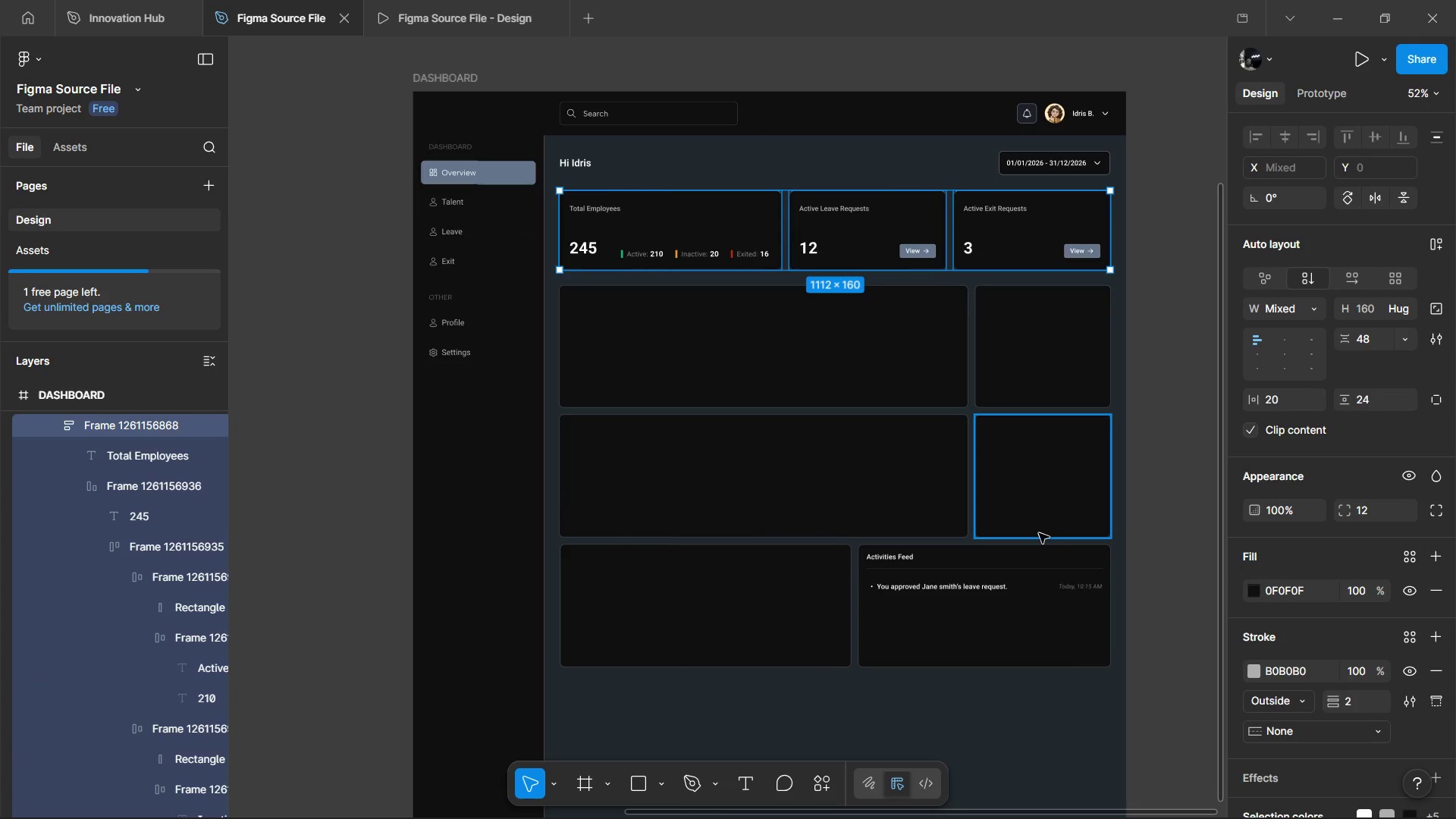 
left_click([1021, 581])
 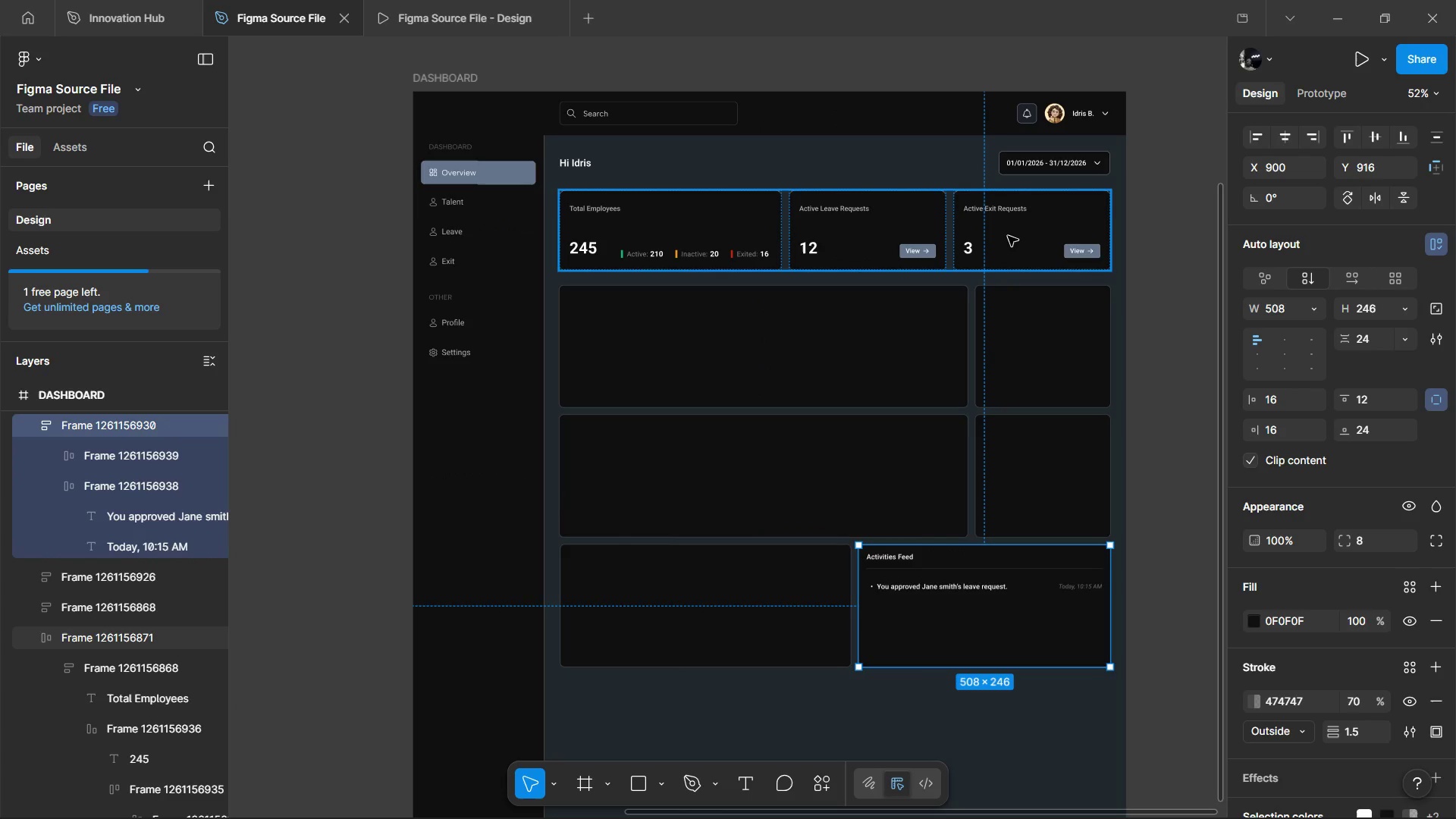 
double_click([1008, 236])
 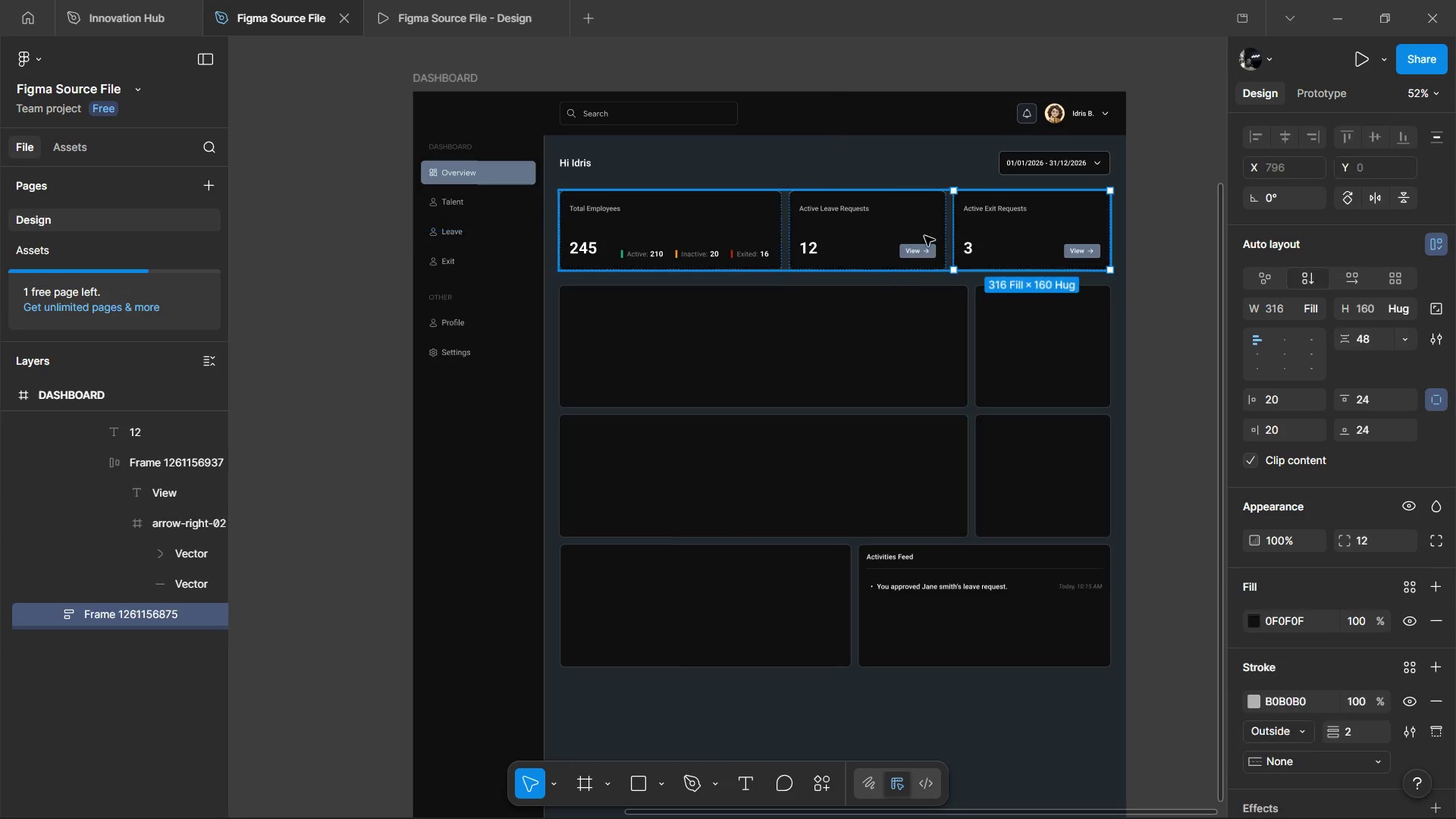 
hold_key(key=ShiftLeft, duration=1.06)
left_click([723, 246])
 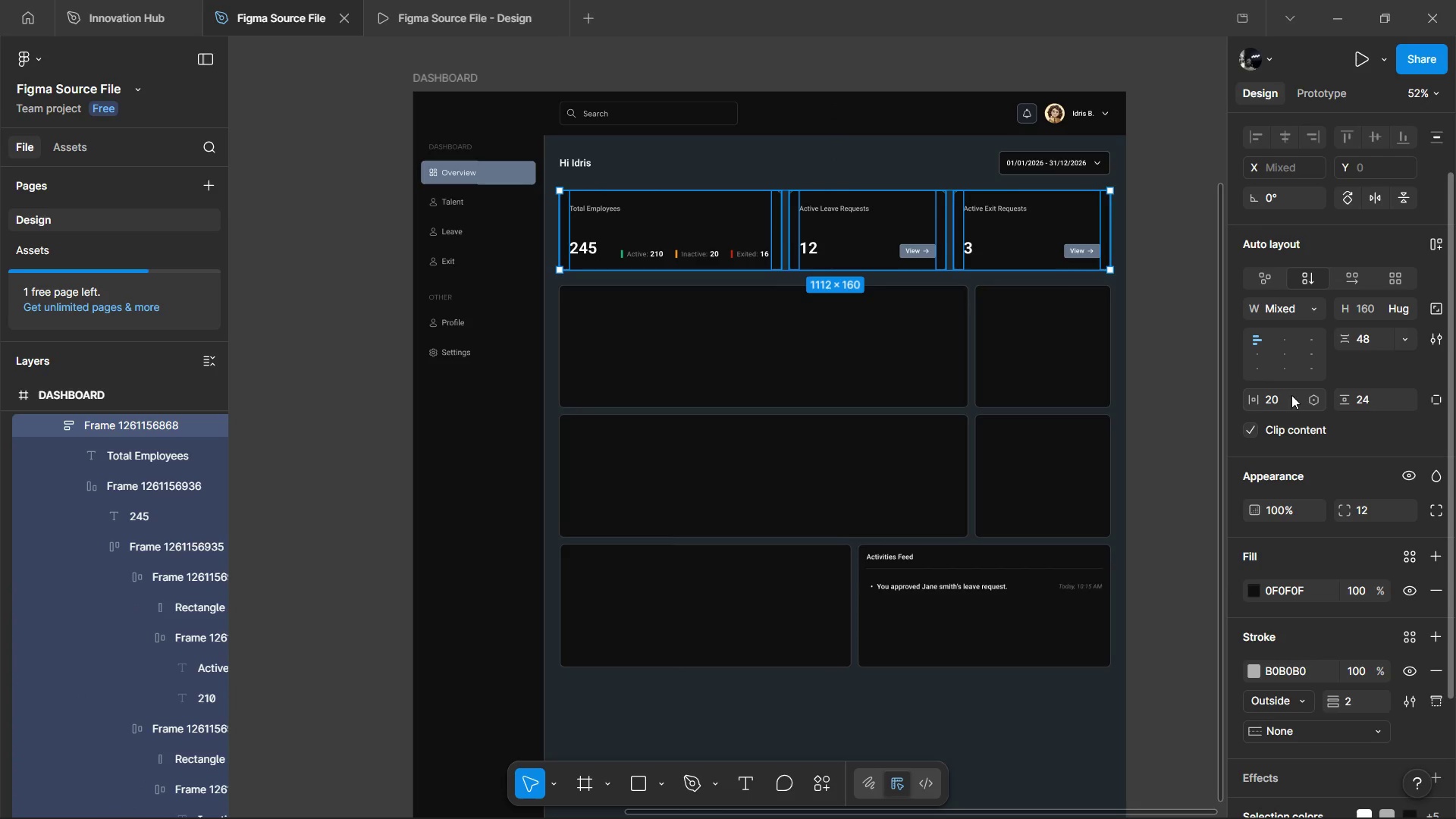 
left_click([1300, 396])
 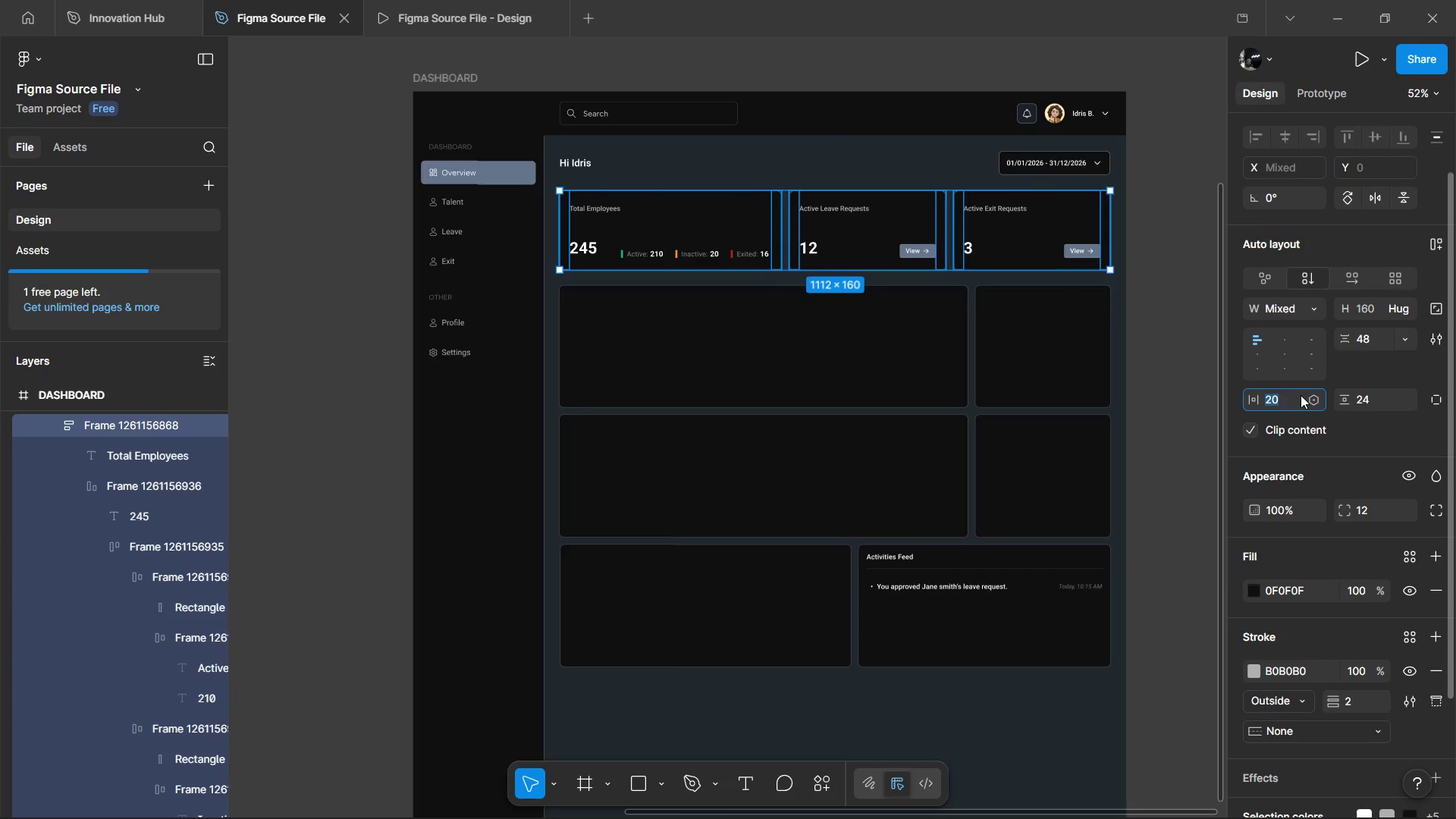 
type(24)
 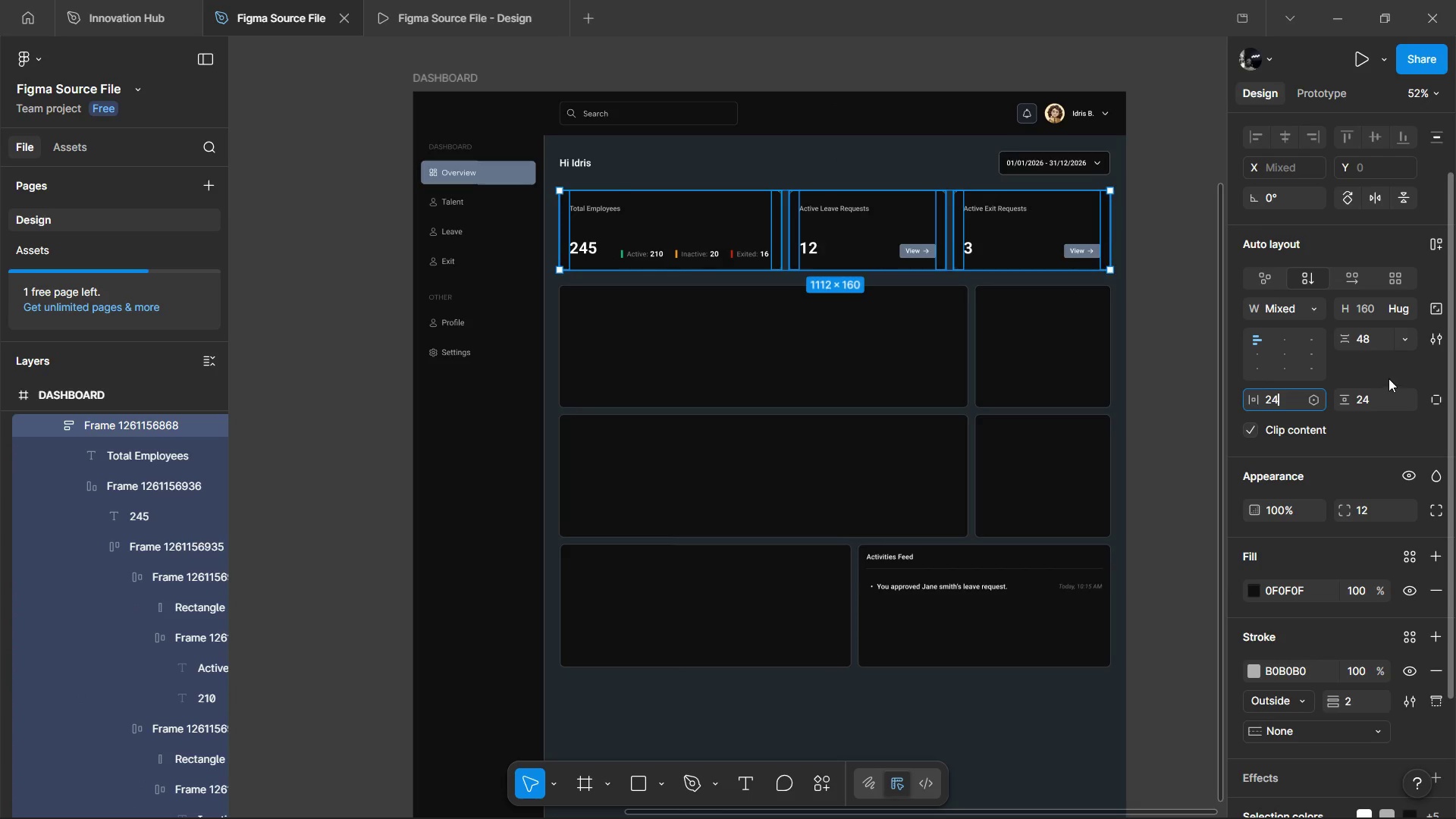 
left_click([1389, 378])
 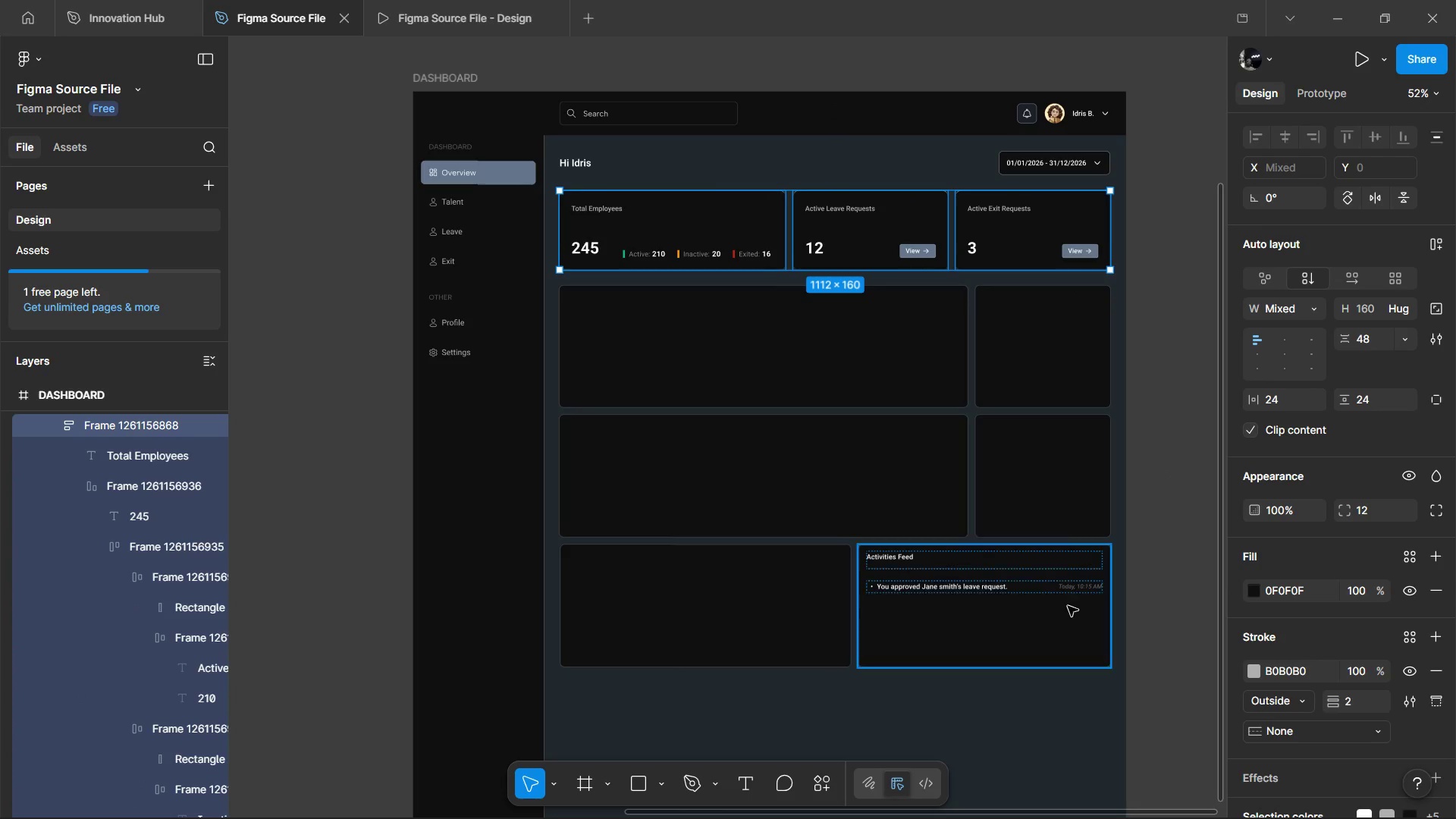 
left_click([1068, 606])
 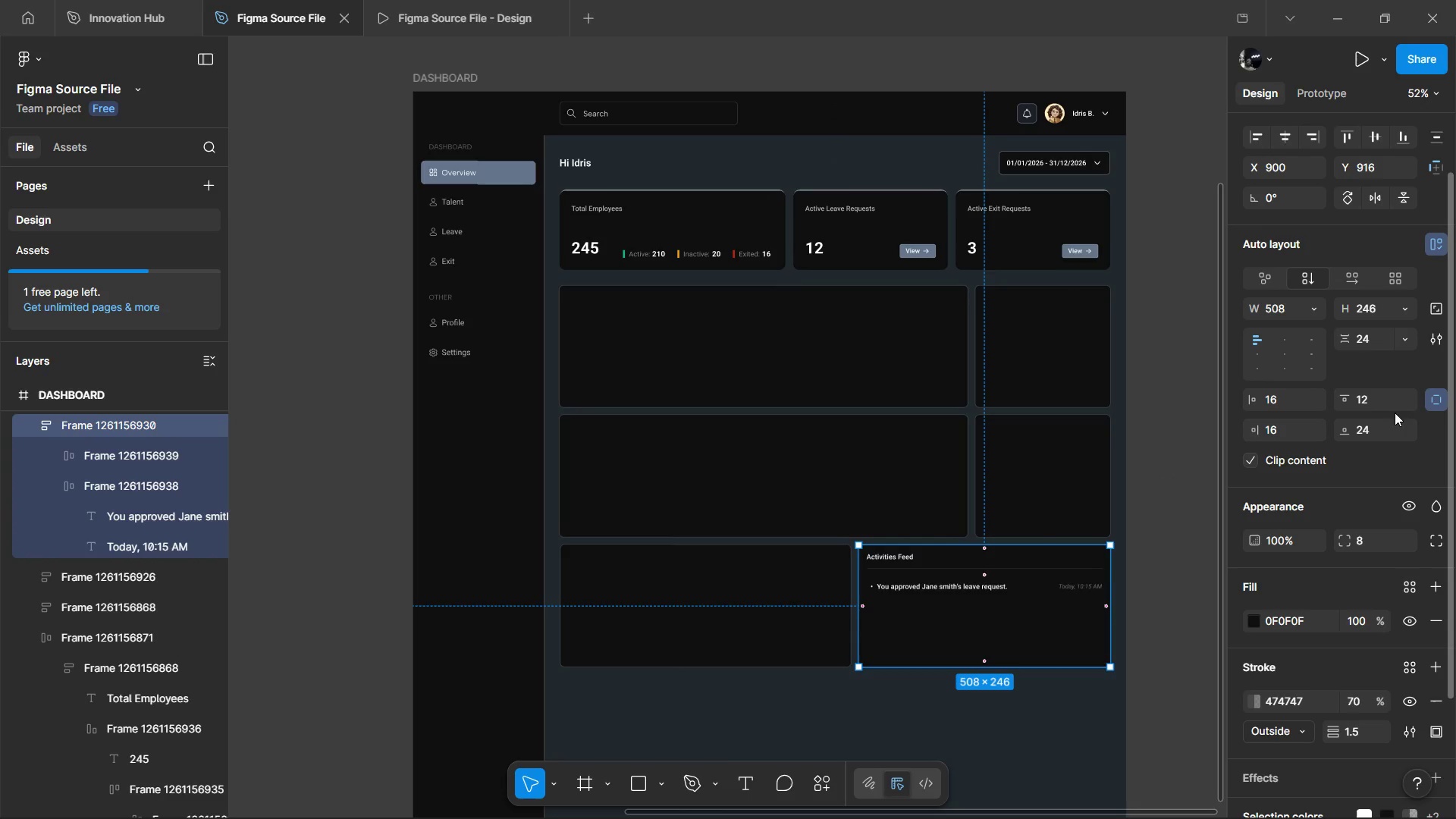 
left_click([1436, 410])
 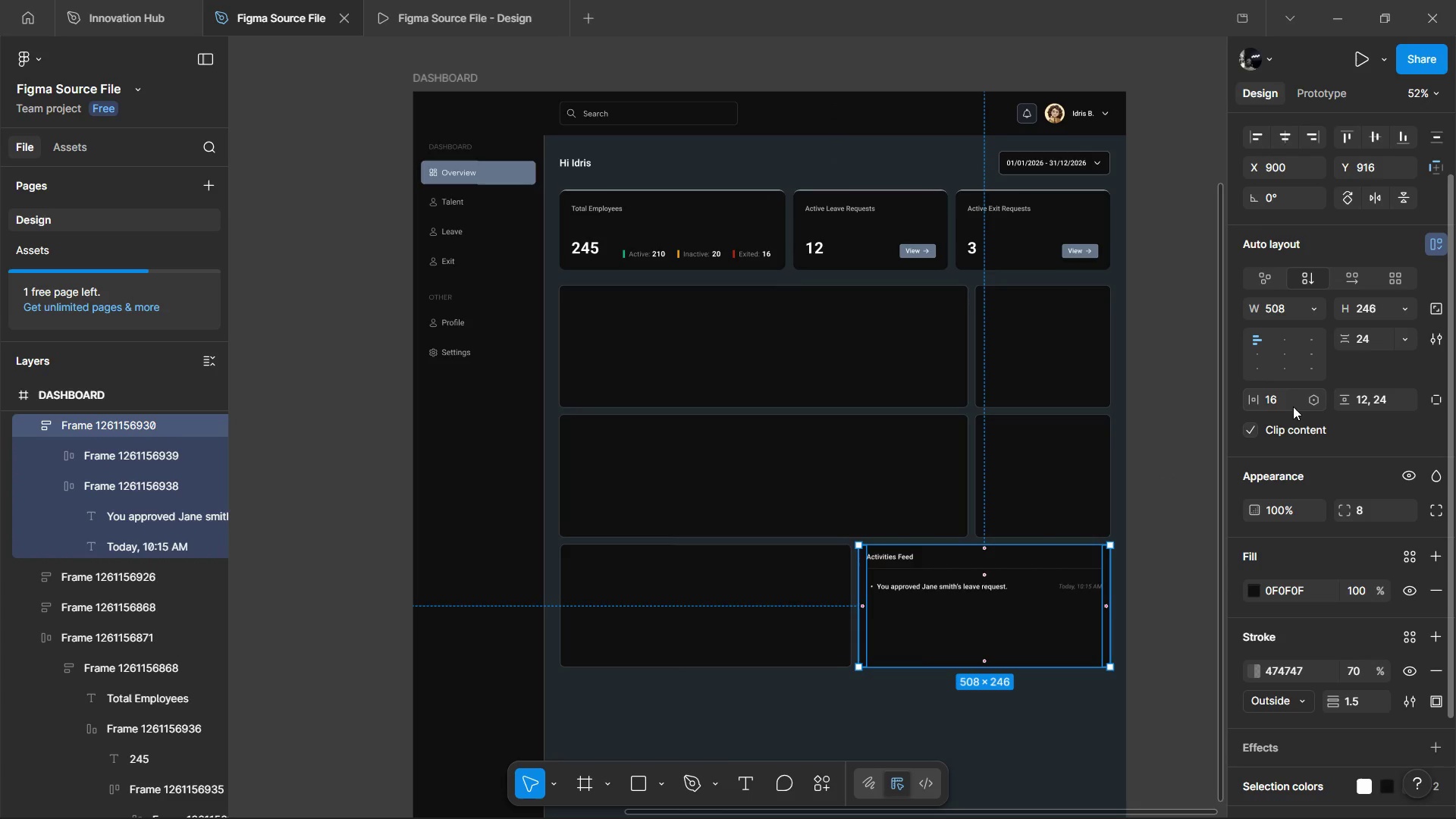 
left_click([1288, 406])
 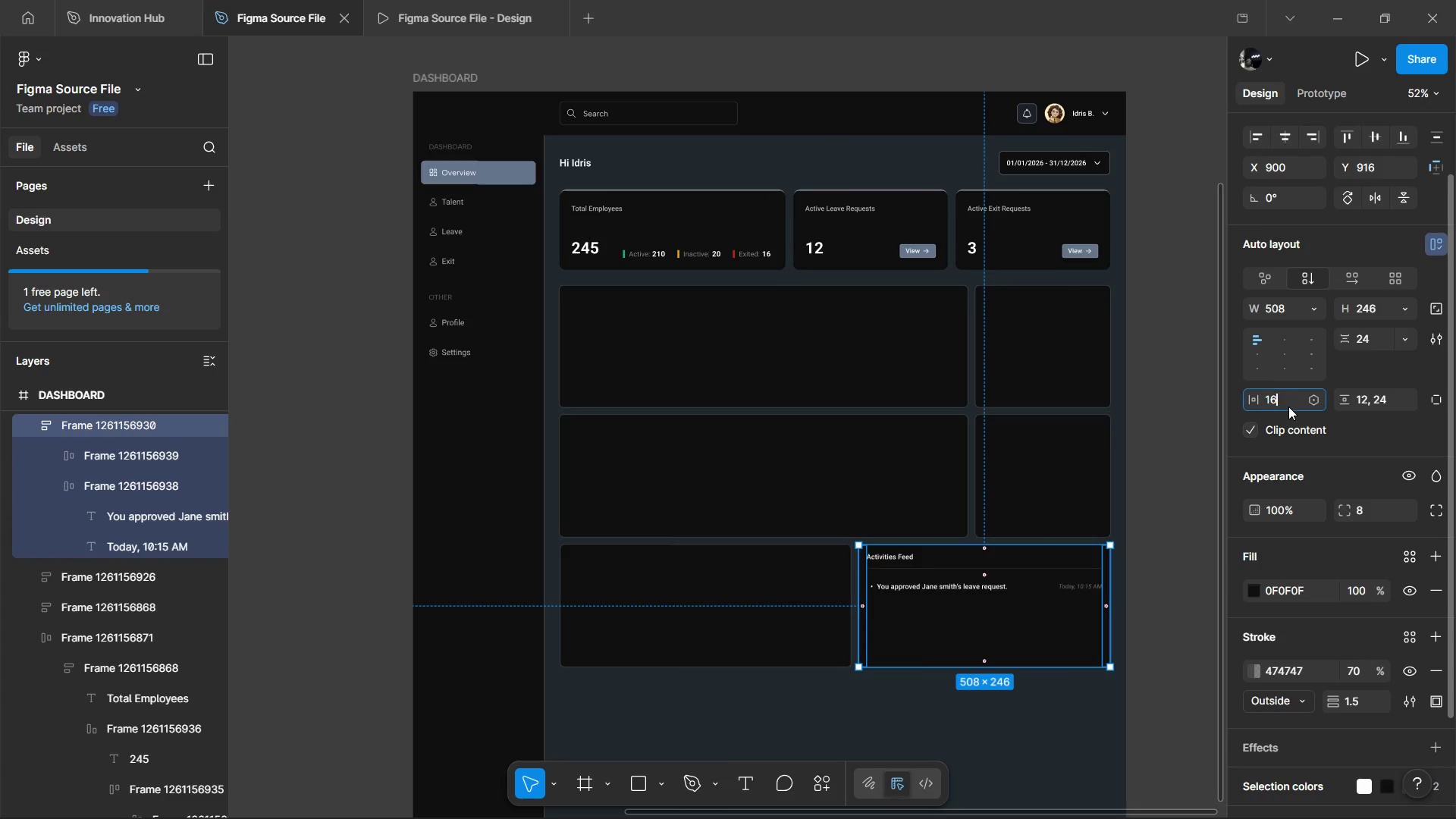 
type(24)
 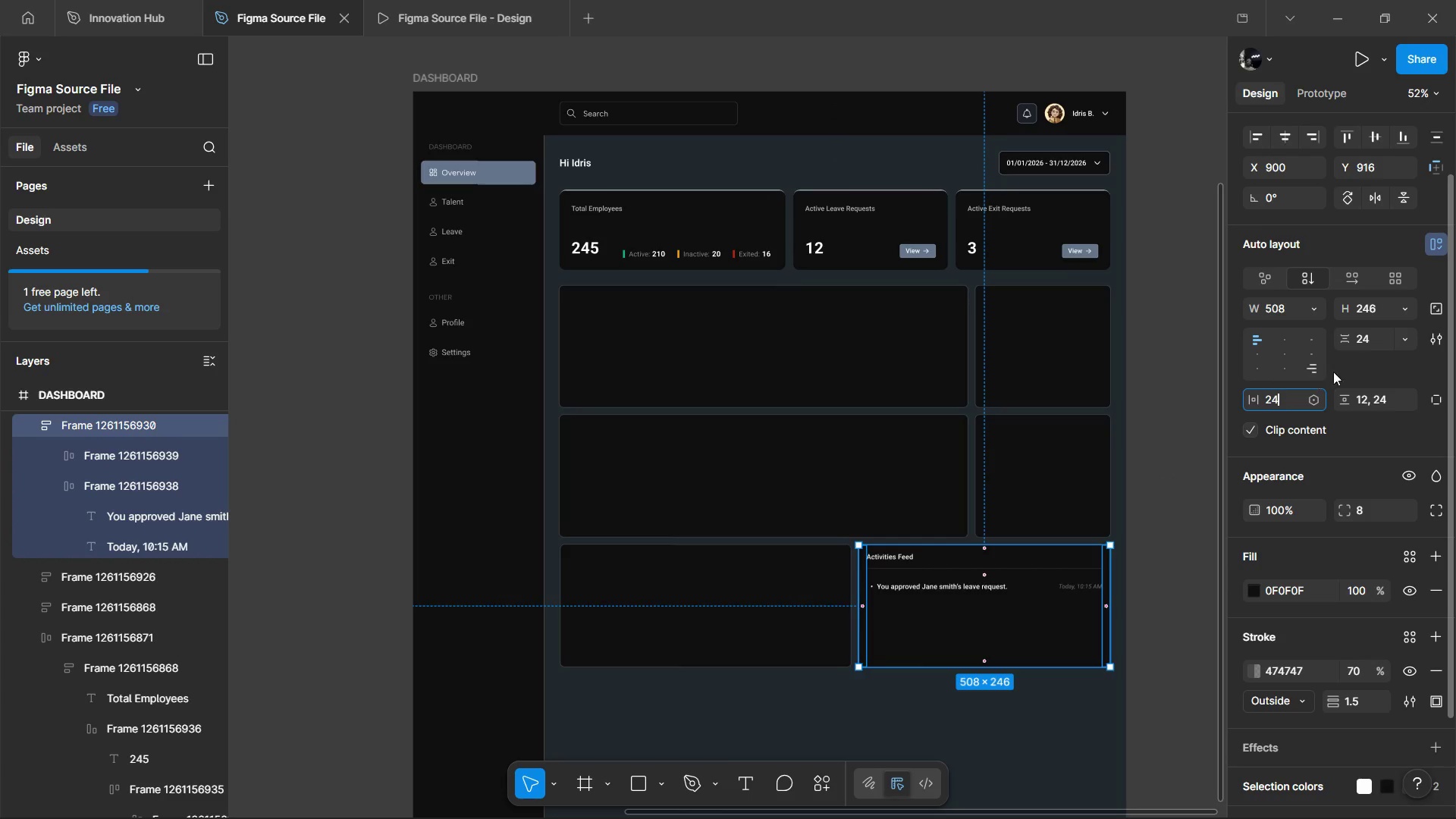 
left_click([1343, 369])
 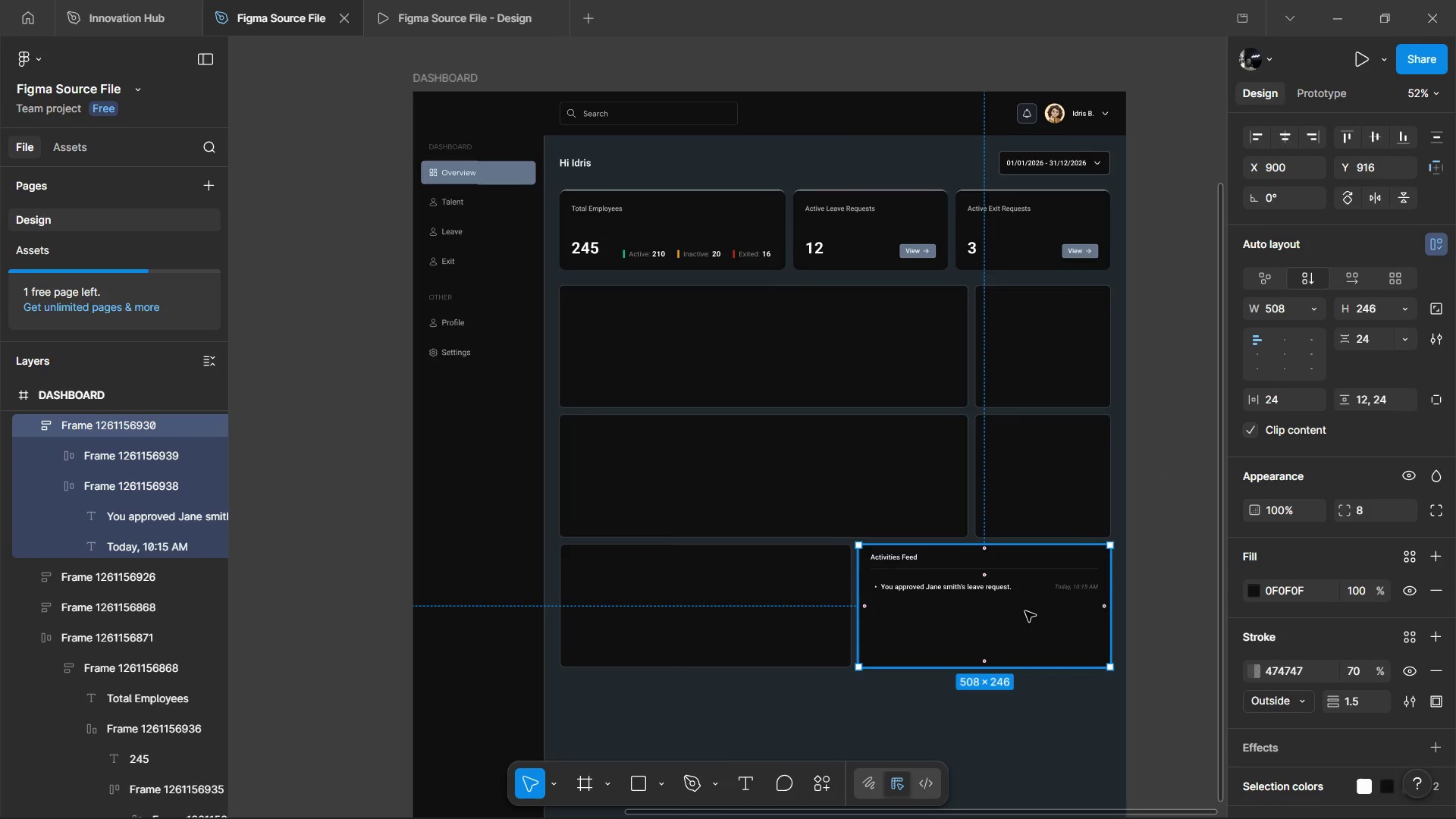 
scroll: coordinate [1025, 606], scroll_direction: down, amount: 1.0
 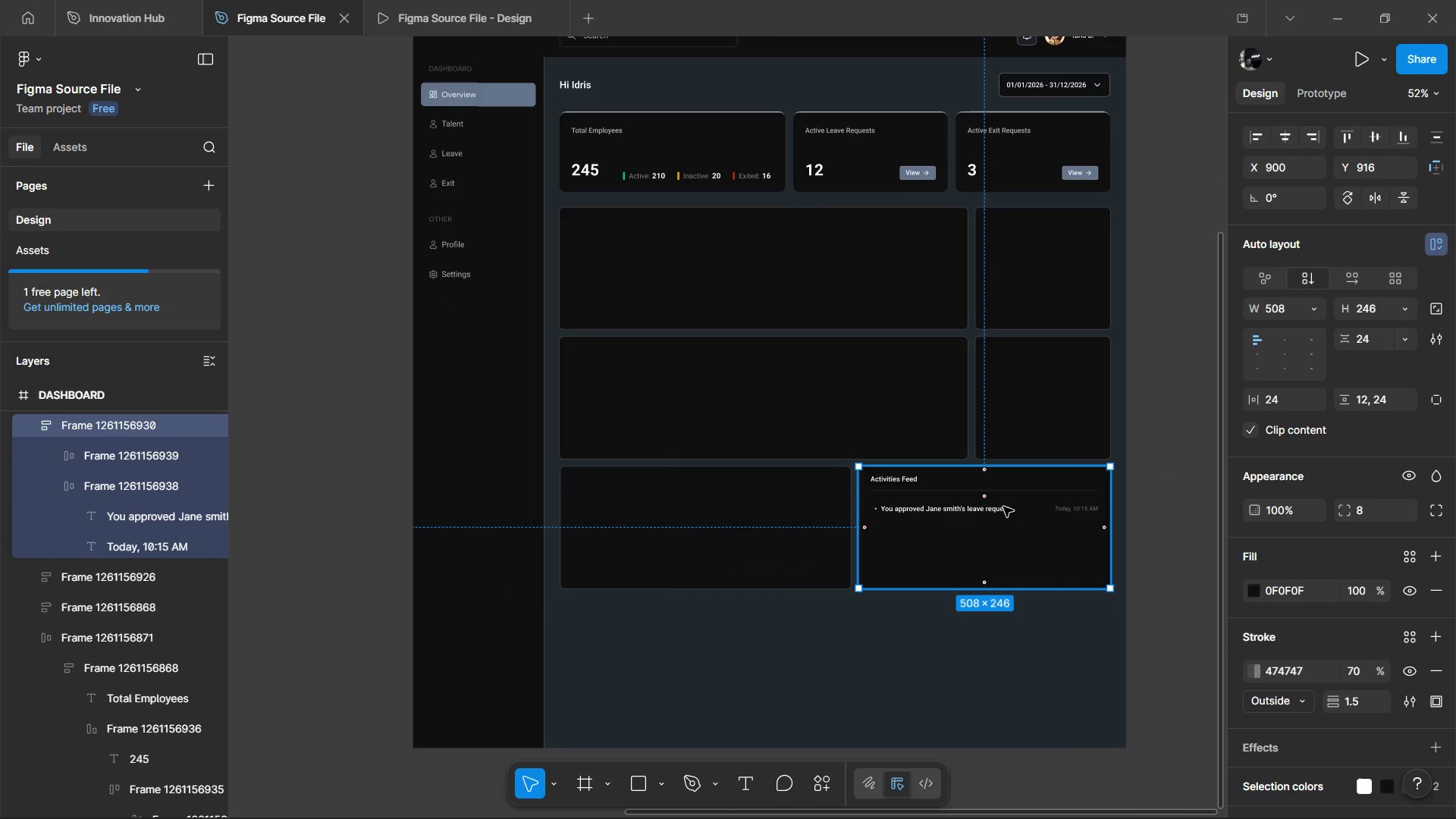 
double_click([1003, 507])
 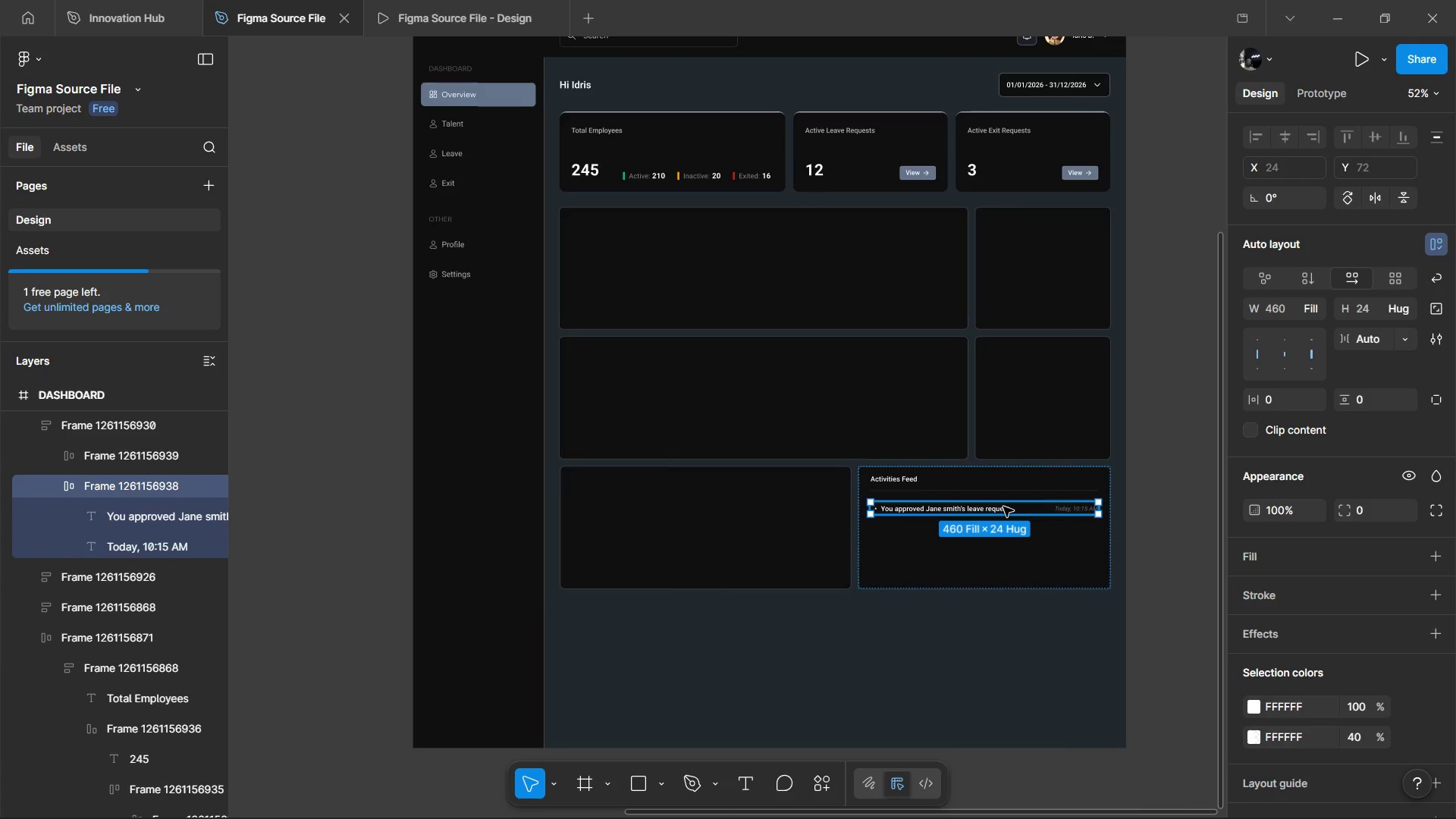 
key(Control+D)
 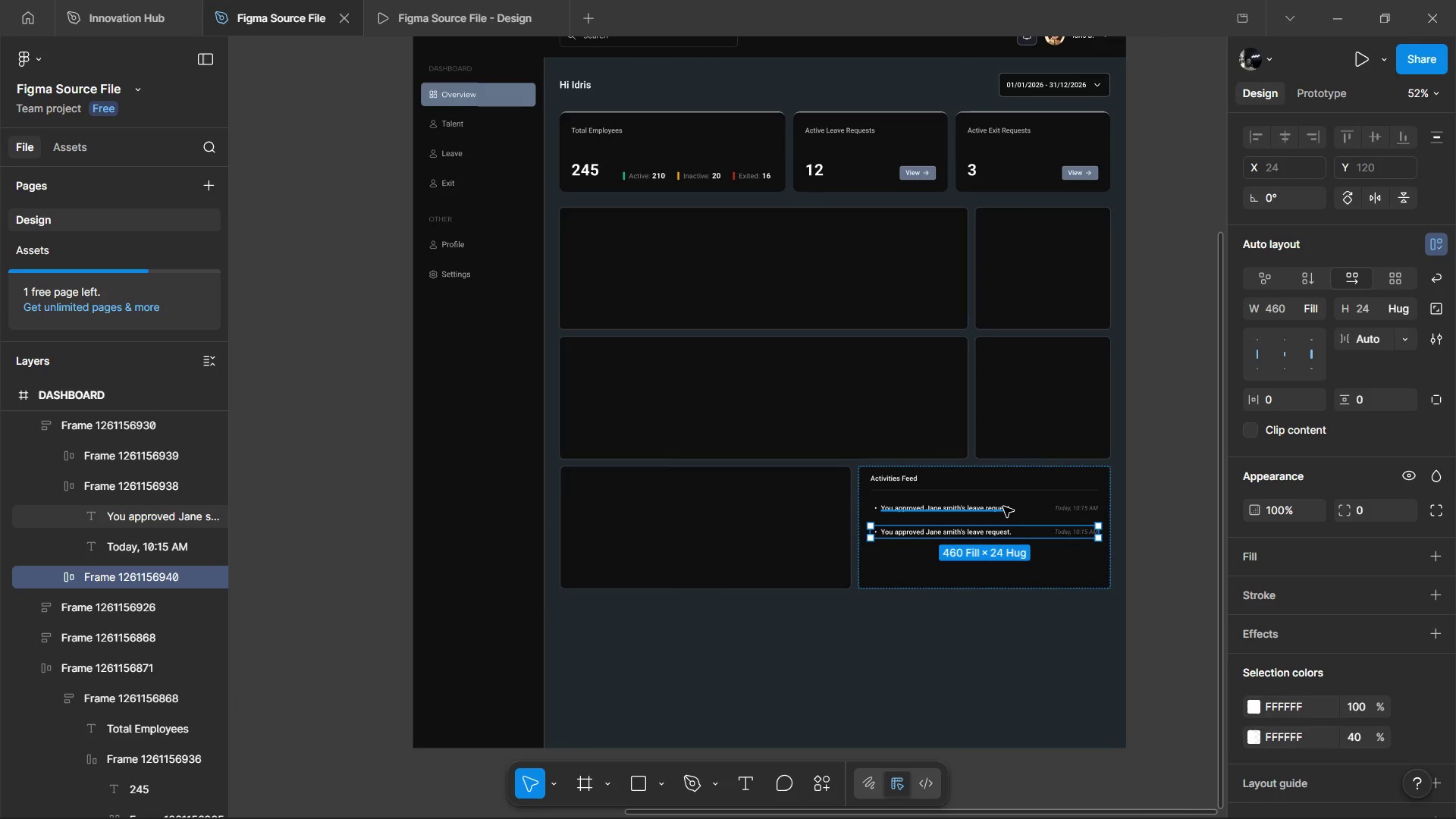 
key(Control+D)
 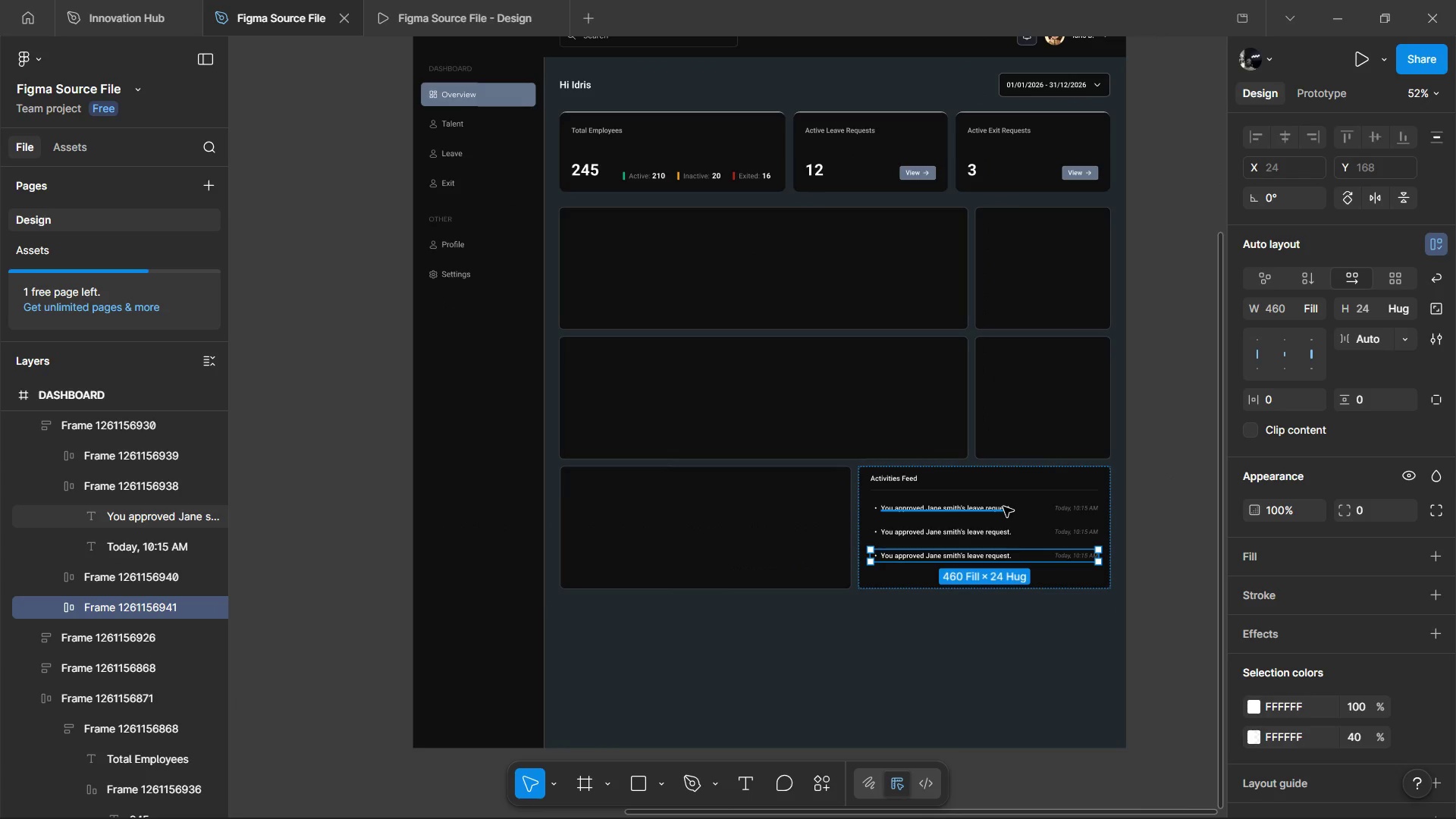 
key(Control+D)
 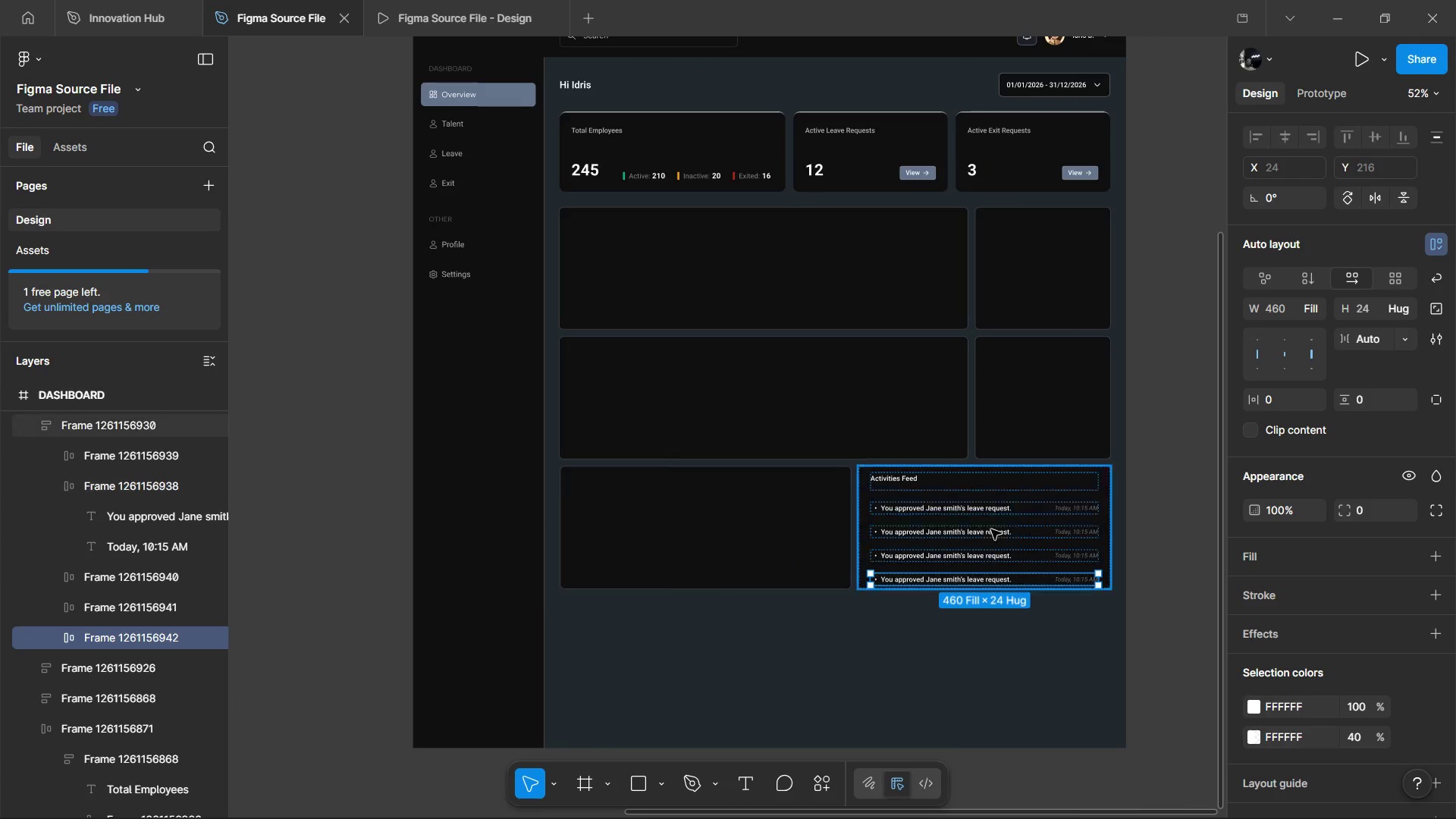 
hold_key(key=ShiftLeft, duration=1.52)
left_click([975, 558])
 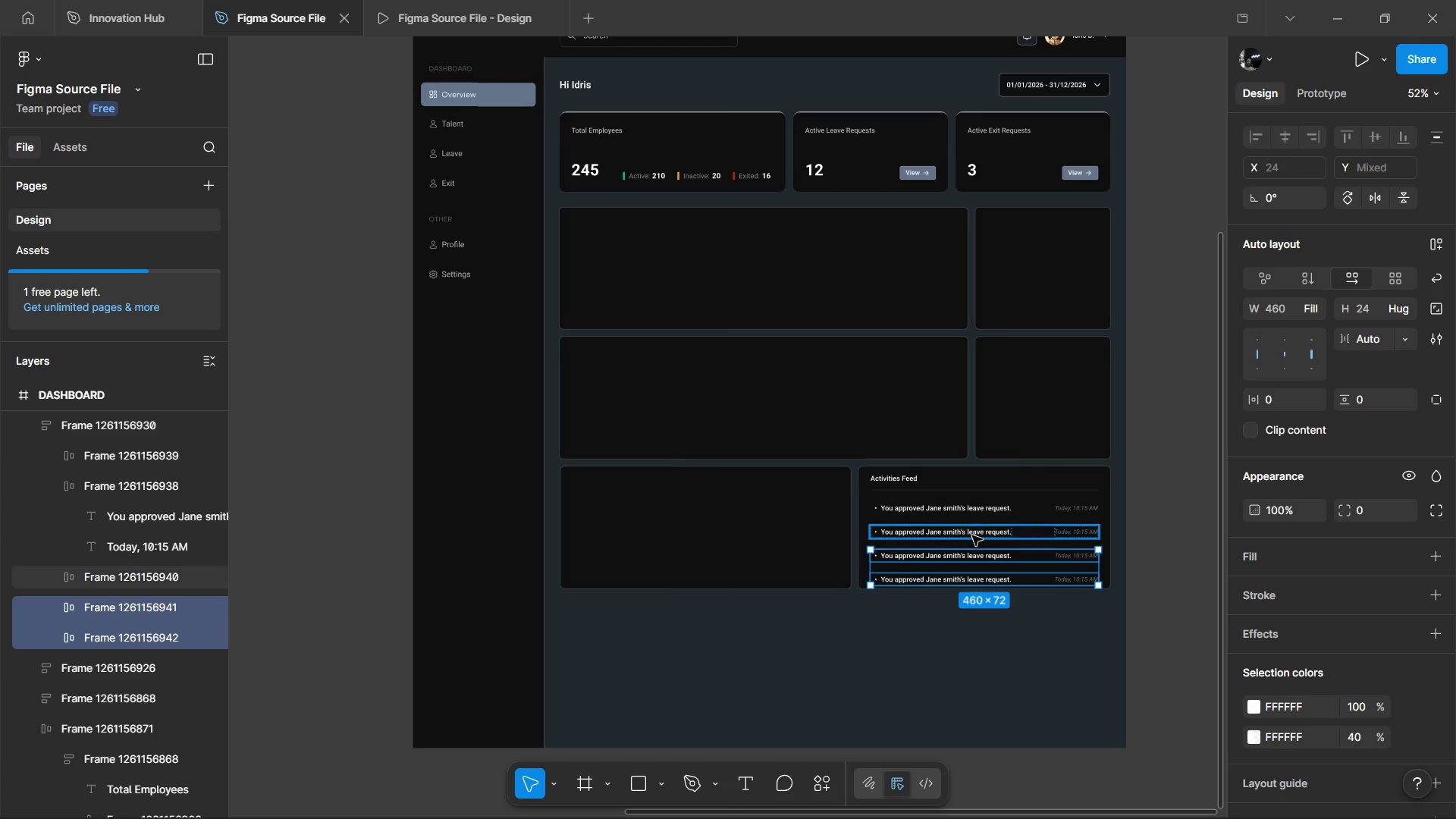 
left_click([972, 535])
 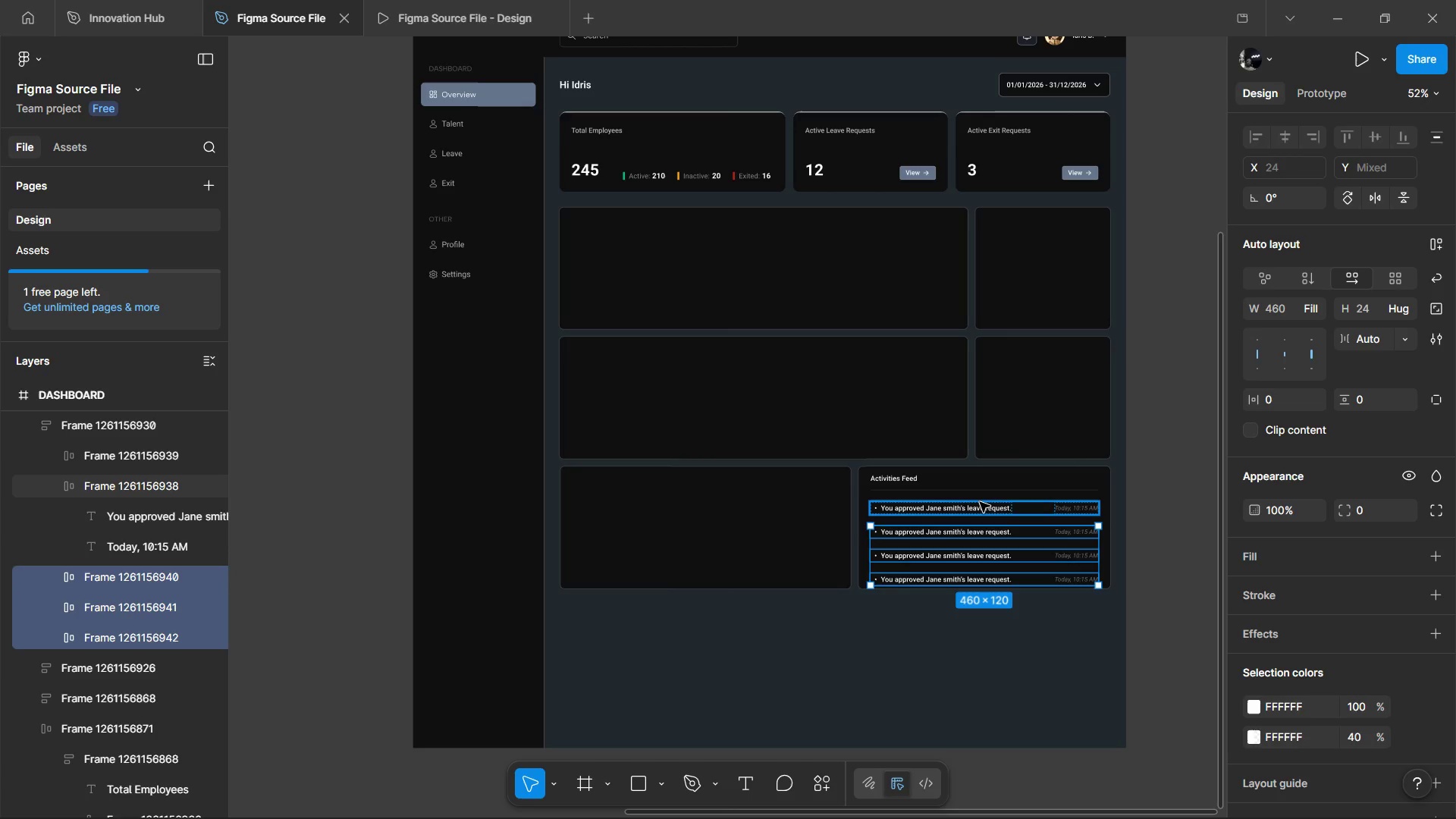 
double_click([980, 502])
 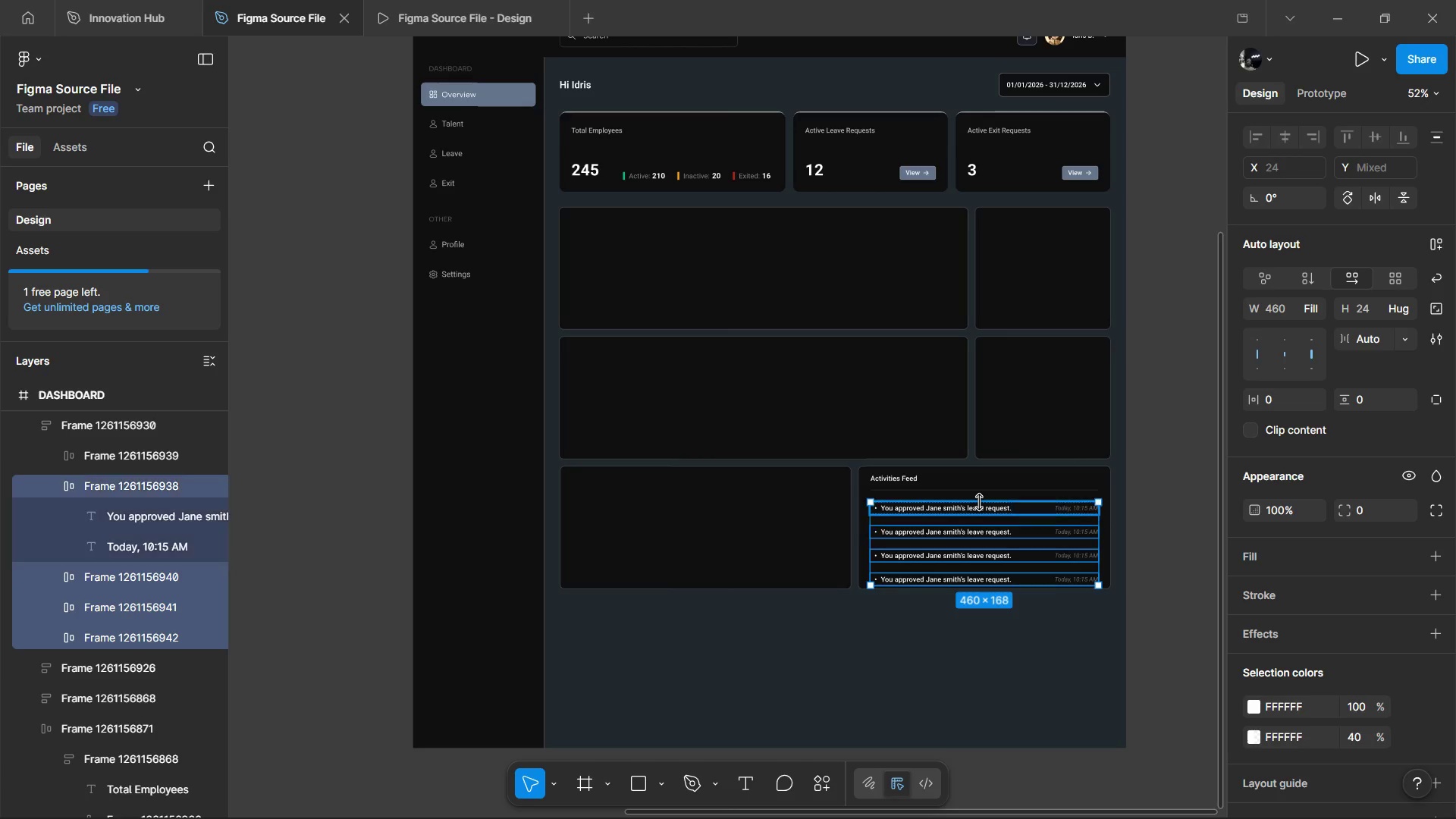 
type(A12)
 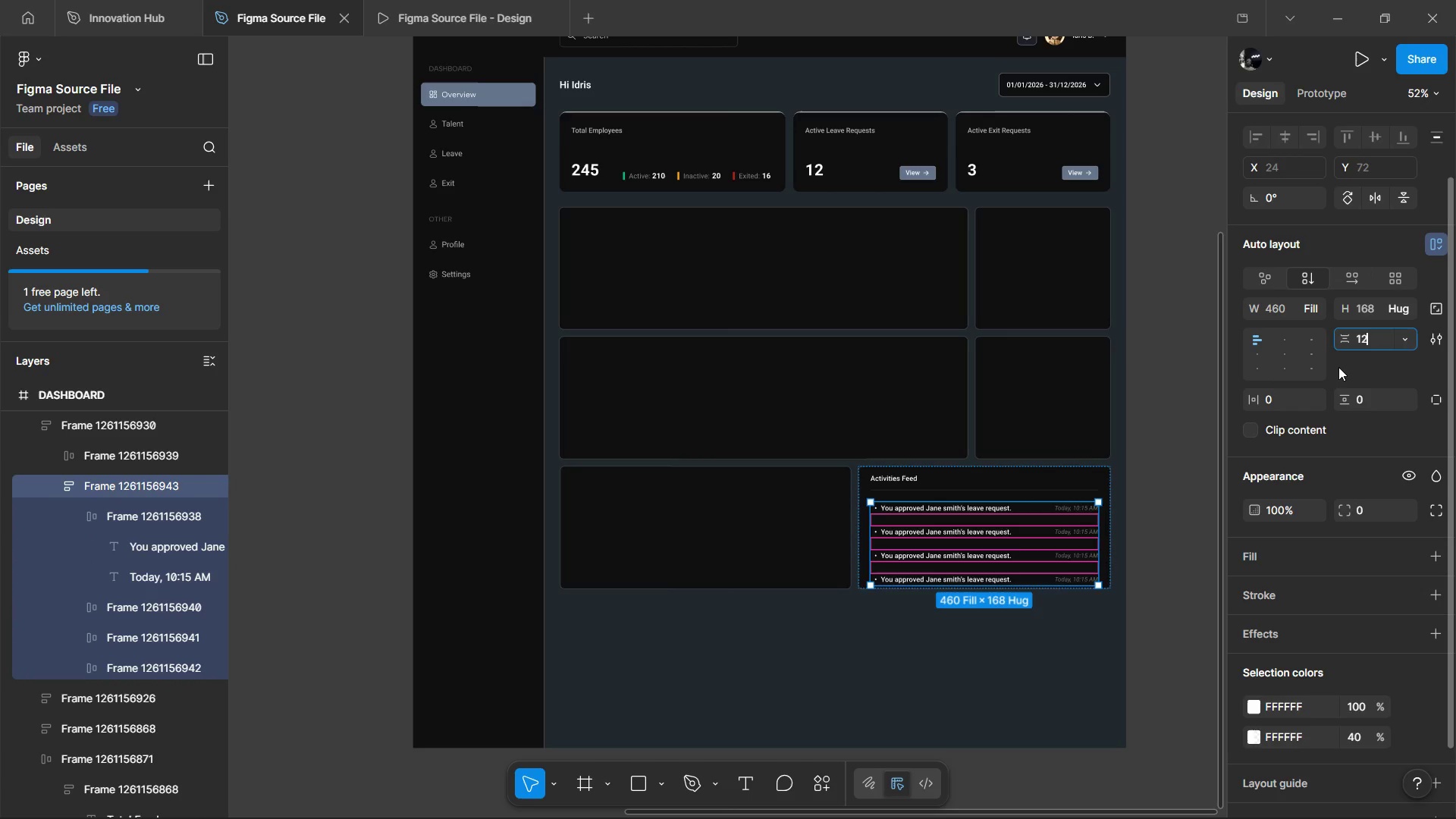 
left_click([1338, 367])
 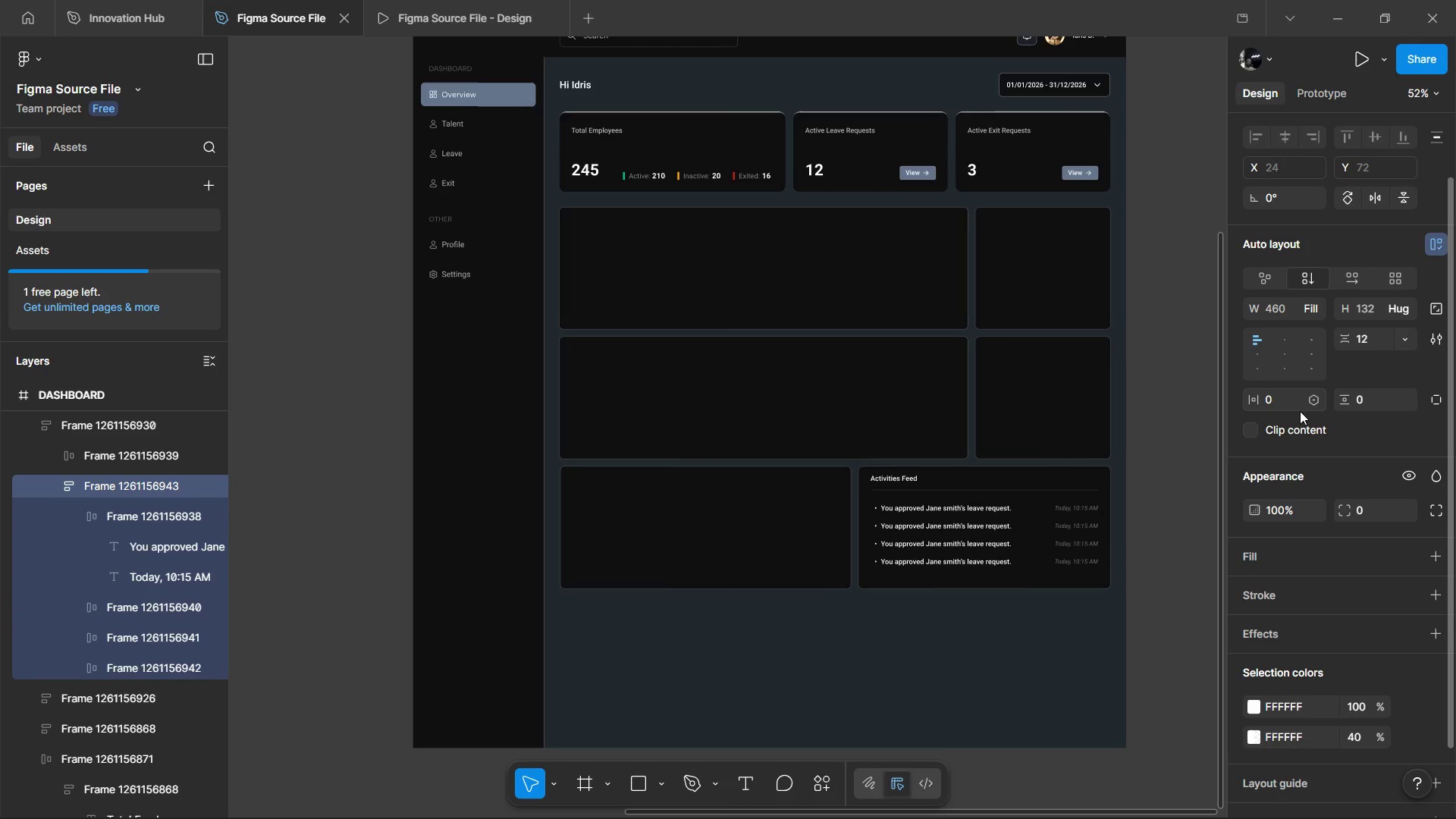 
hold_key(key=ControlLeft, duration=1.12)
scroll: coordinate [985, 564], scroll_direction: up, amount: 2.0
 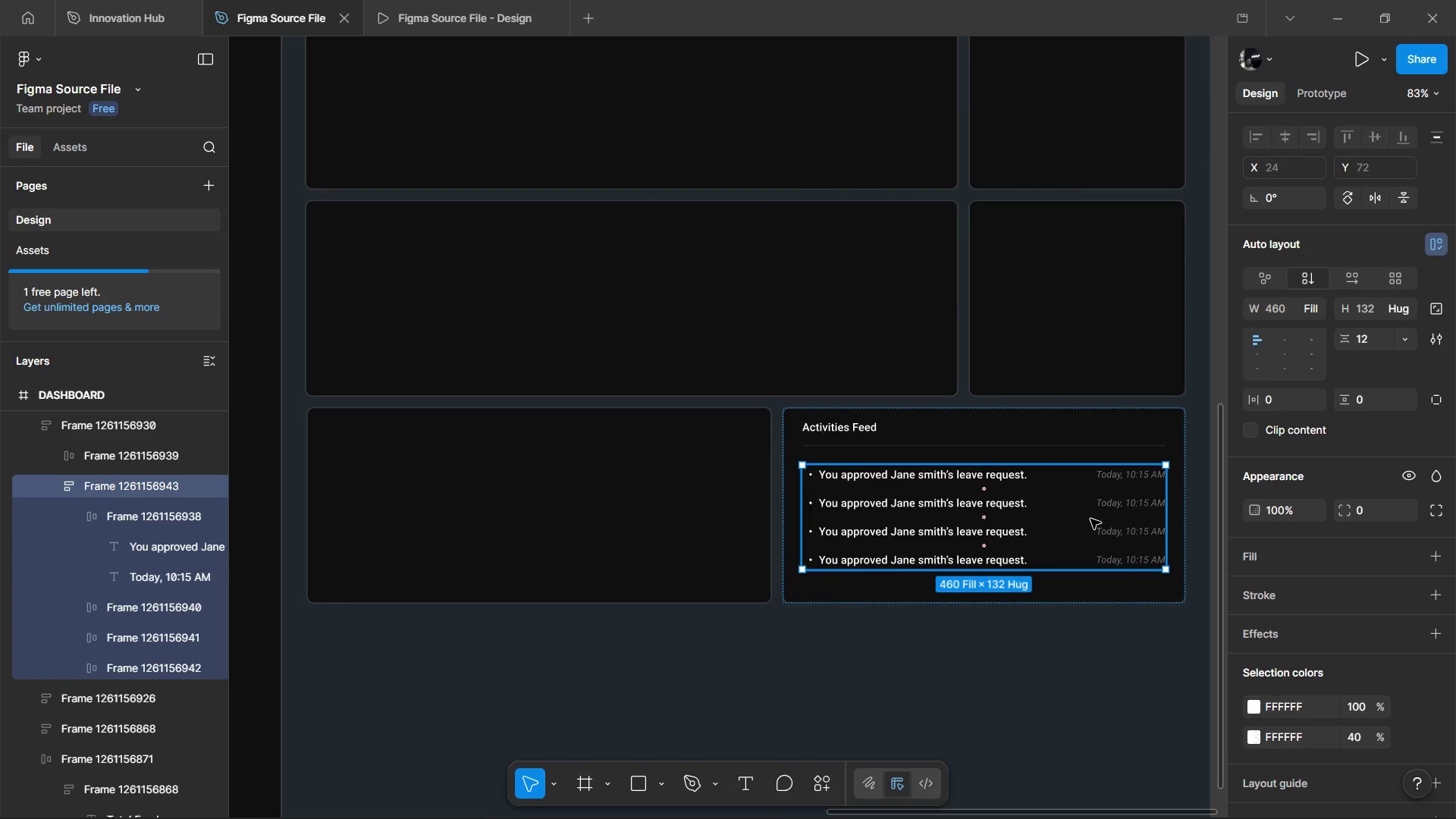 
hold_key(key=ControlLeft, duration=0.5)
 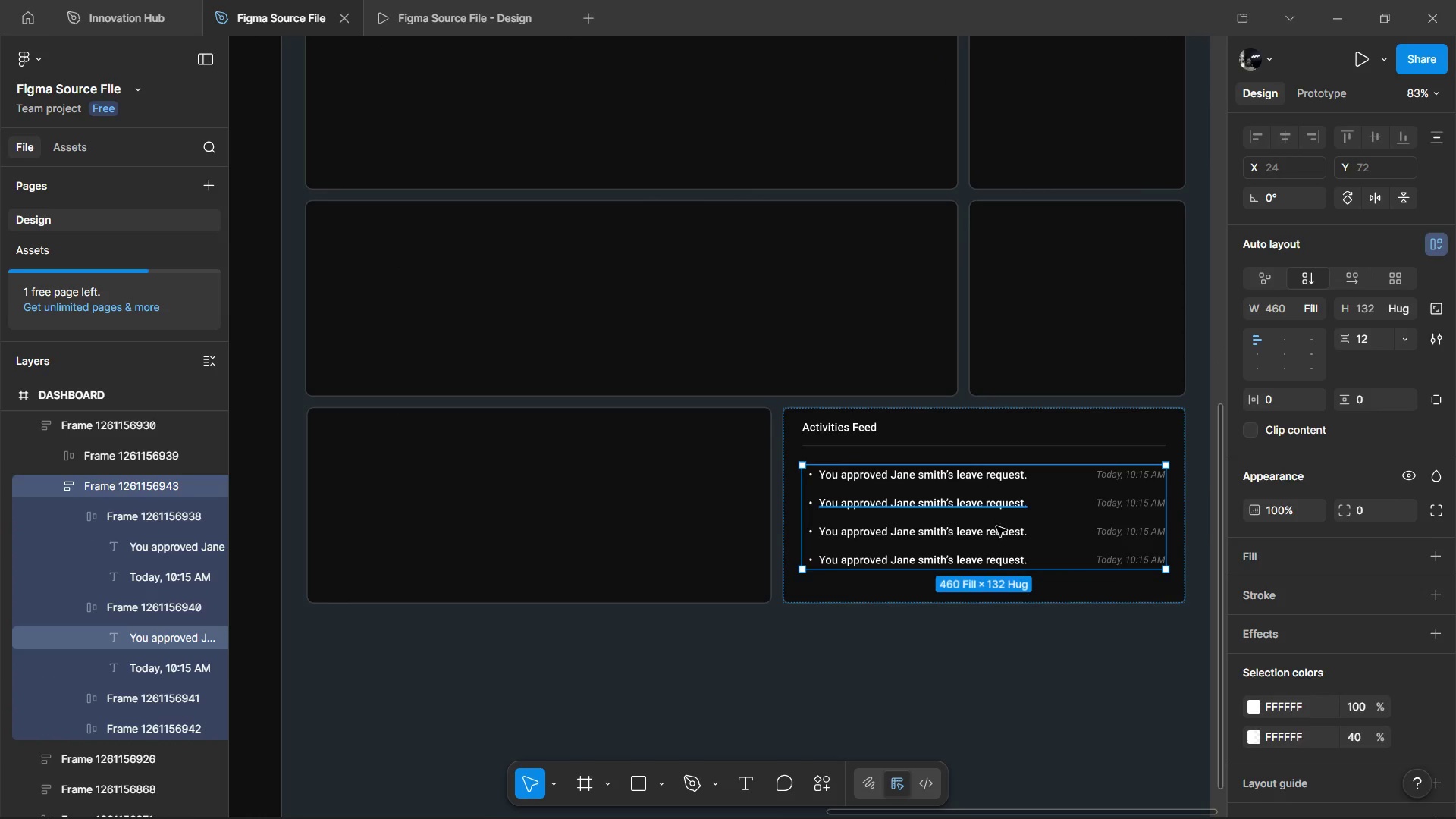 
hold_key(key=ControlLeft, duration=2.25)
hold_key(key=ShiftLeft, duration=1.5)
left_click([996, 526])
 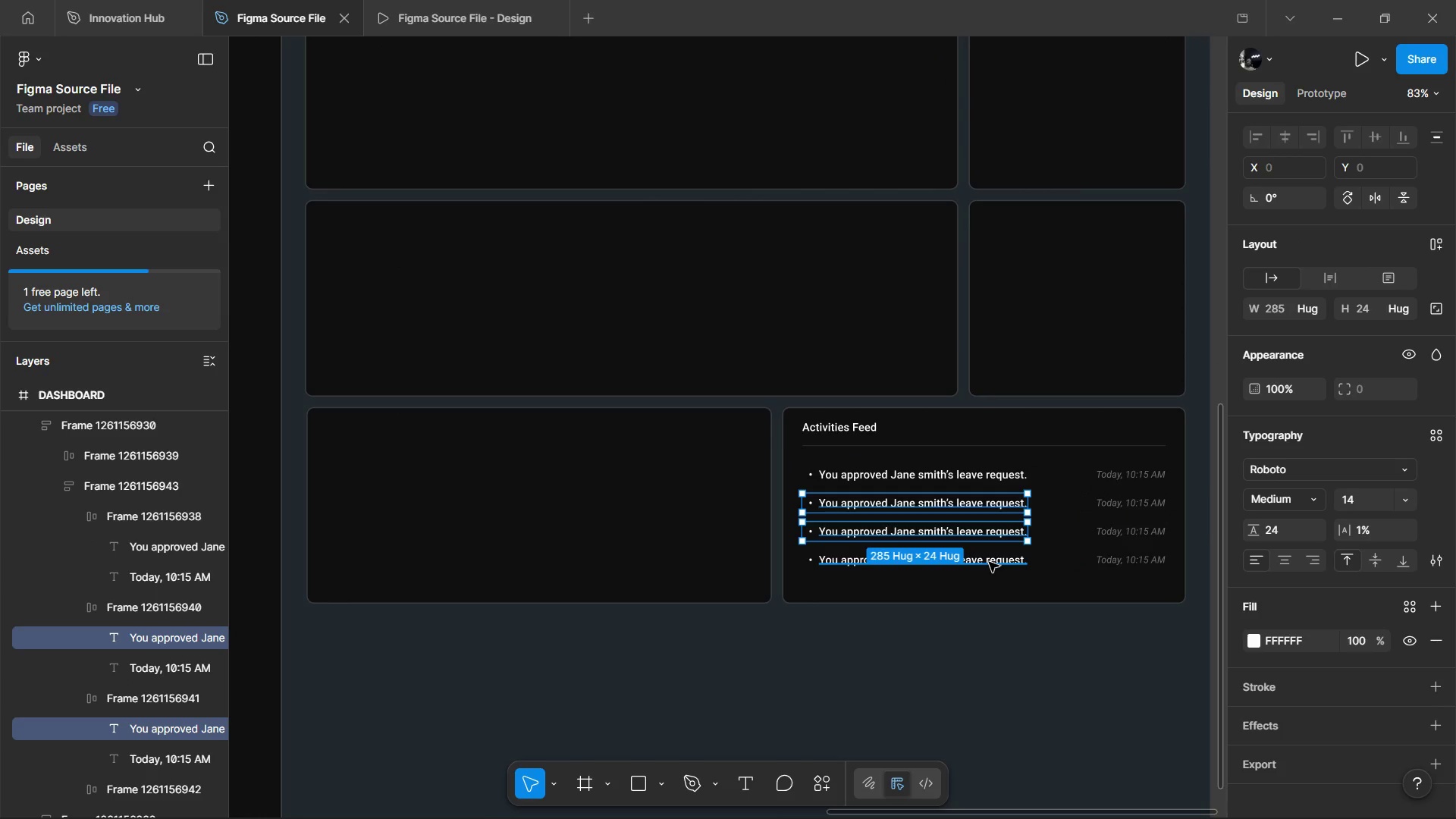 
left_click([989, 562])
 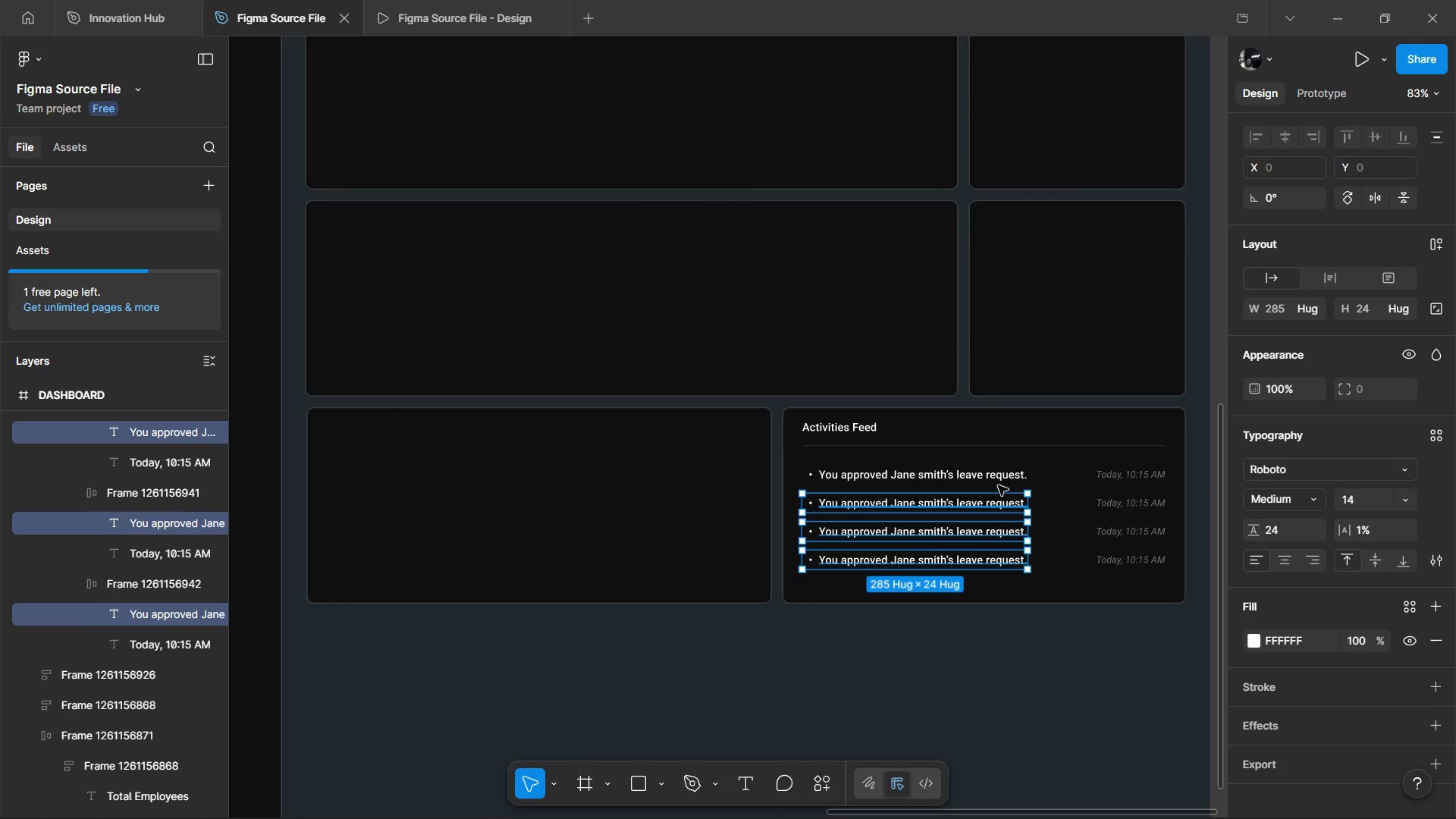 
hold_key(key=ShiftLeft, duration=0.47)
left_click_drag(start_coordinate=[1005, 470], to_coordinate=[1010, 471])
 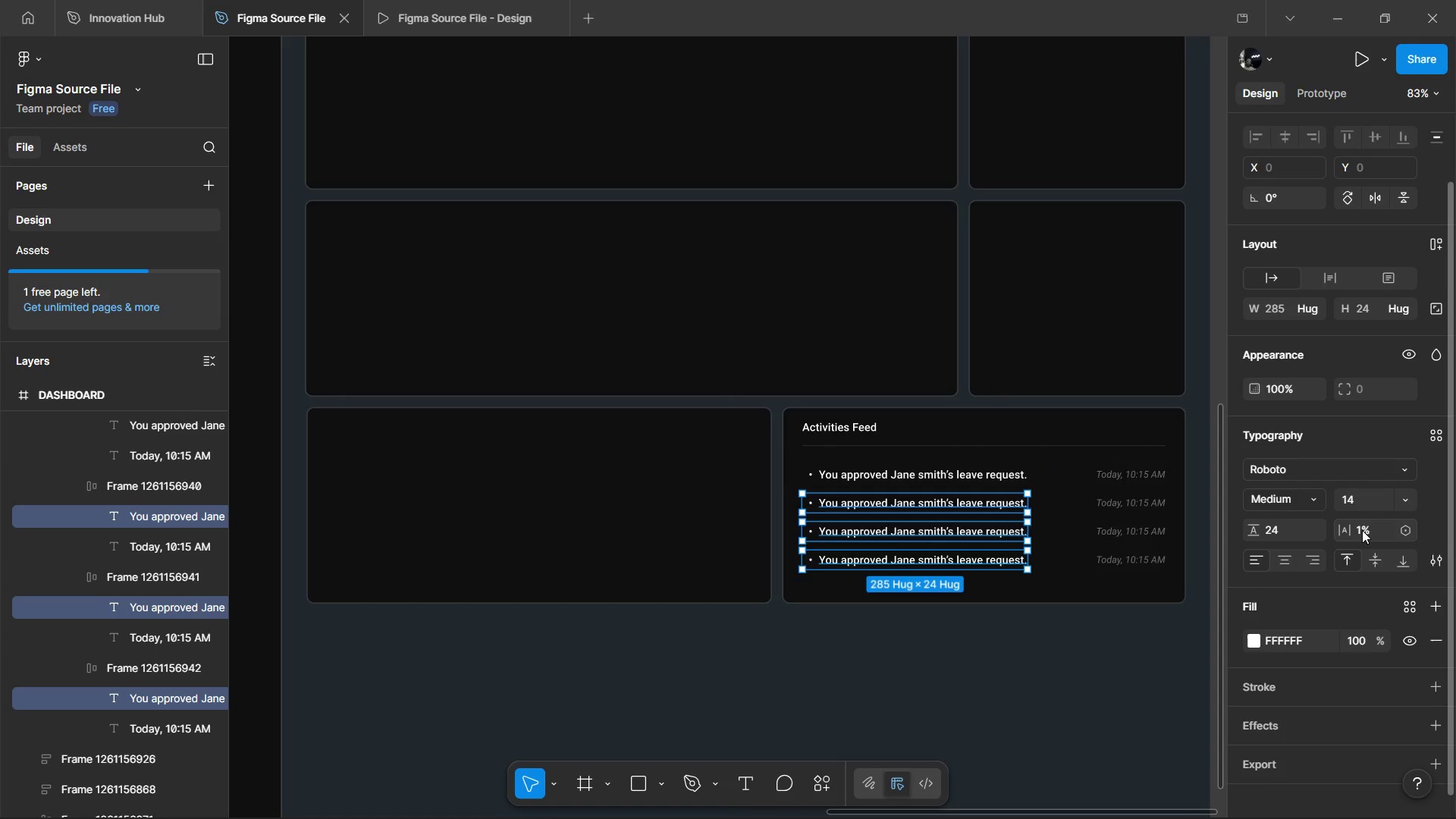 
left_click([1363, 529])
 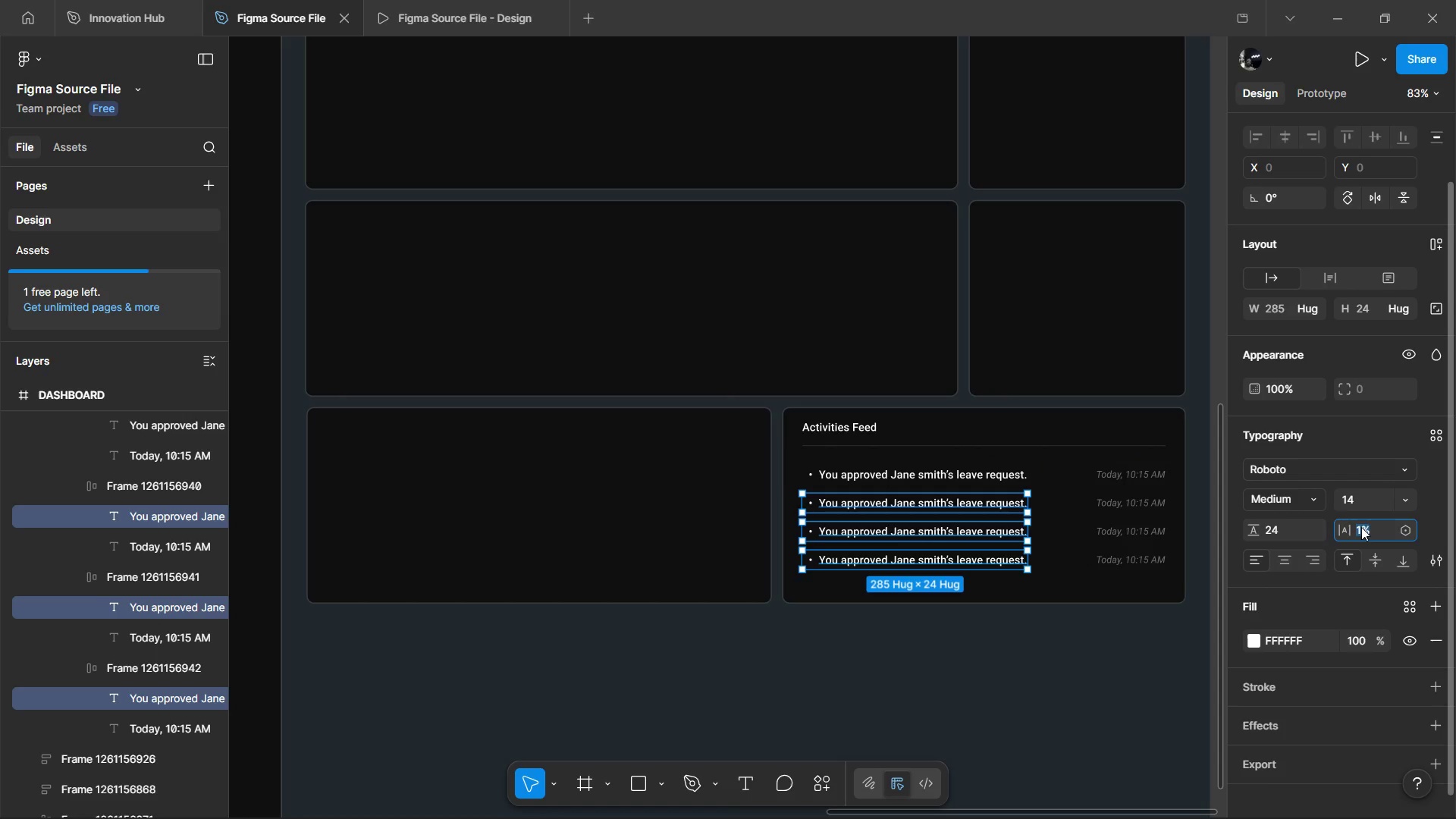 
key(2)
 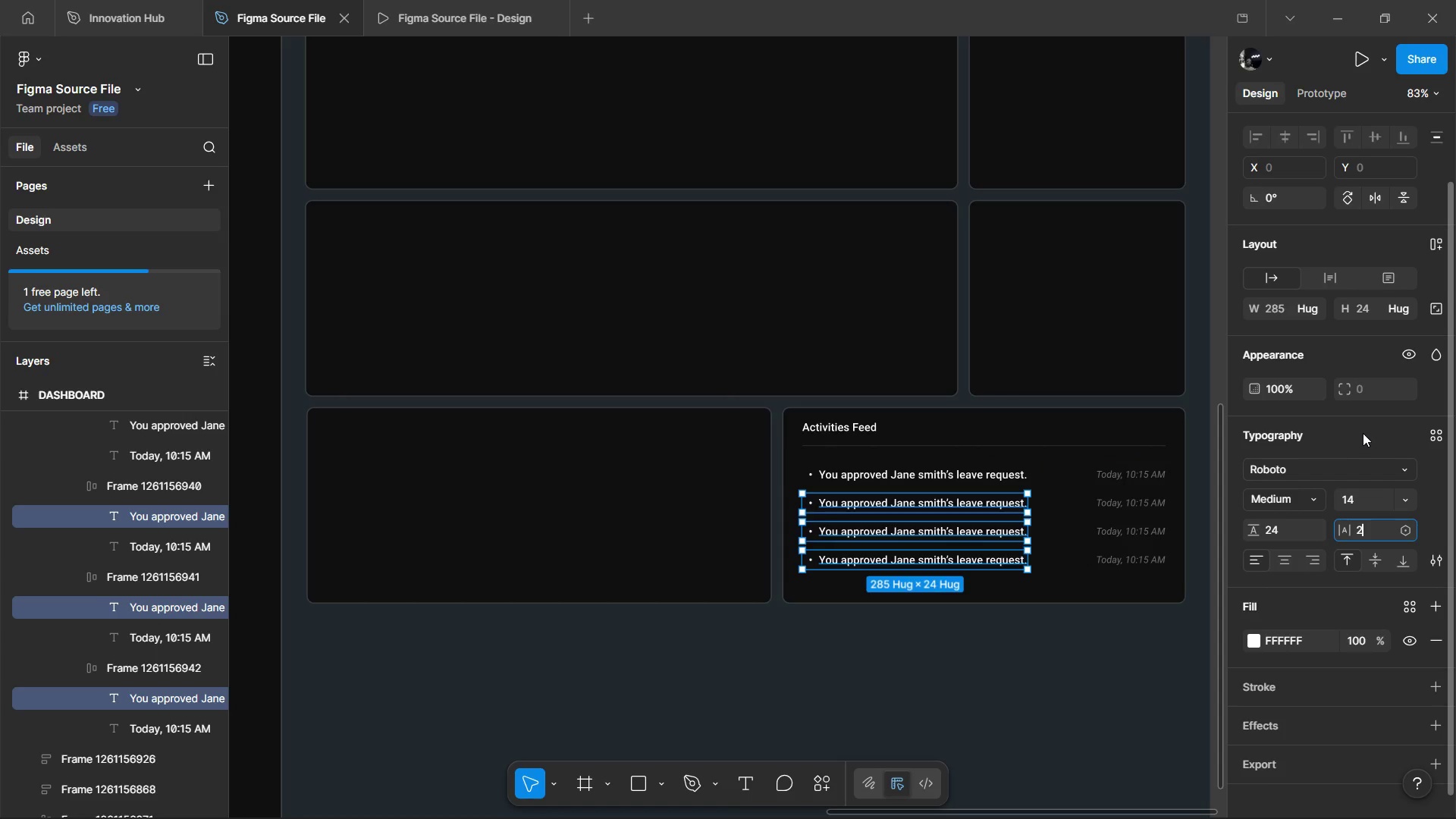 
left_click([1363, 433])
 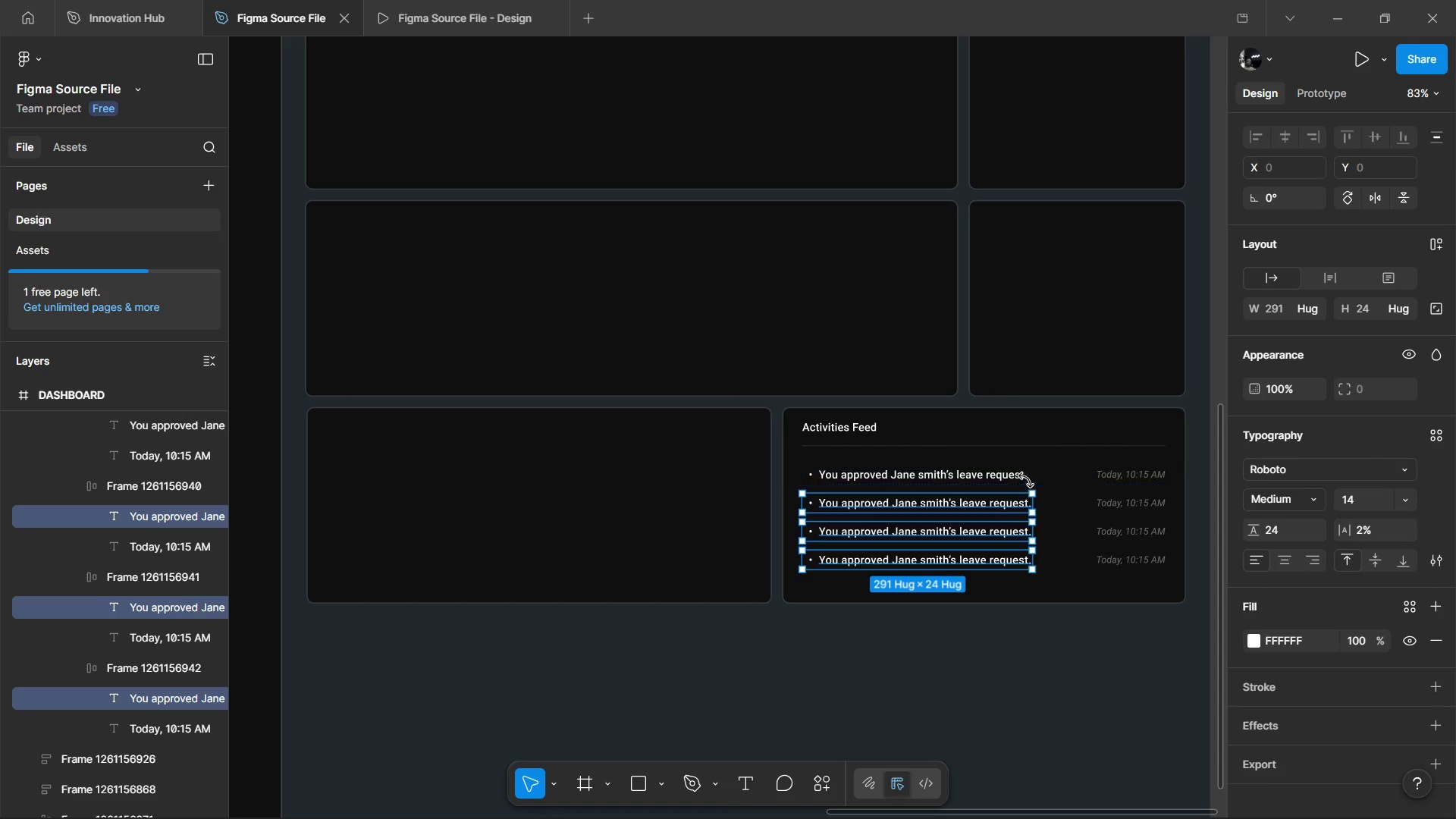 
hold_key(key=ControlLeft, duration=0.61)
hold_key(key=ShiftLeft, duration=0.44)
left_click([1001, 477])
 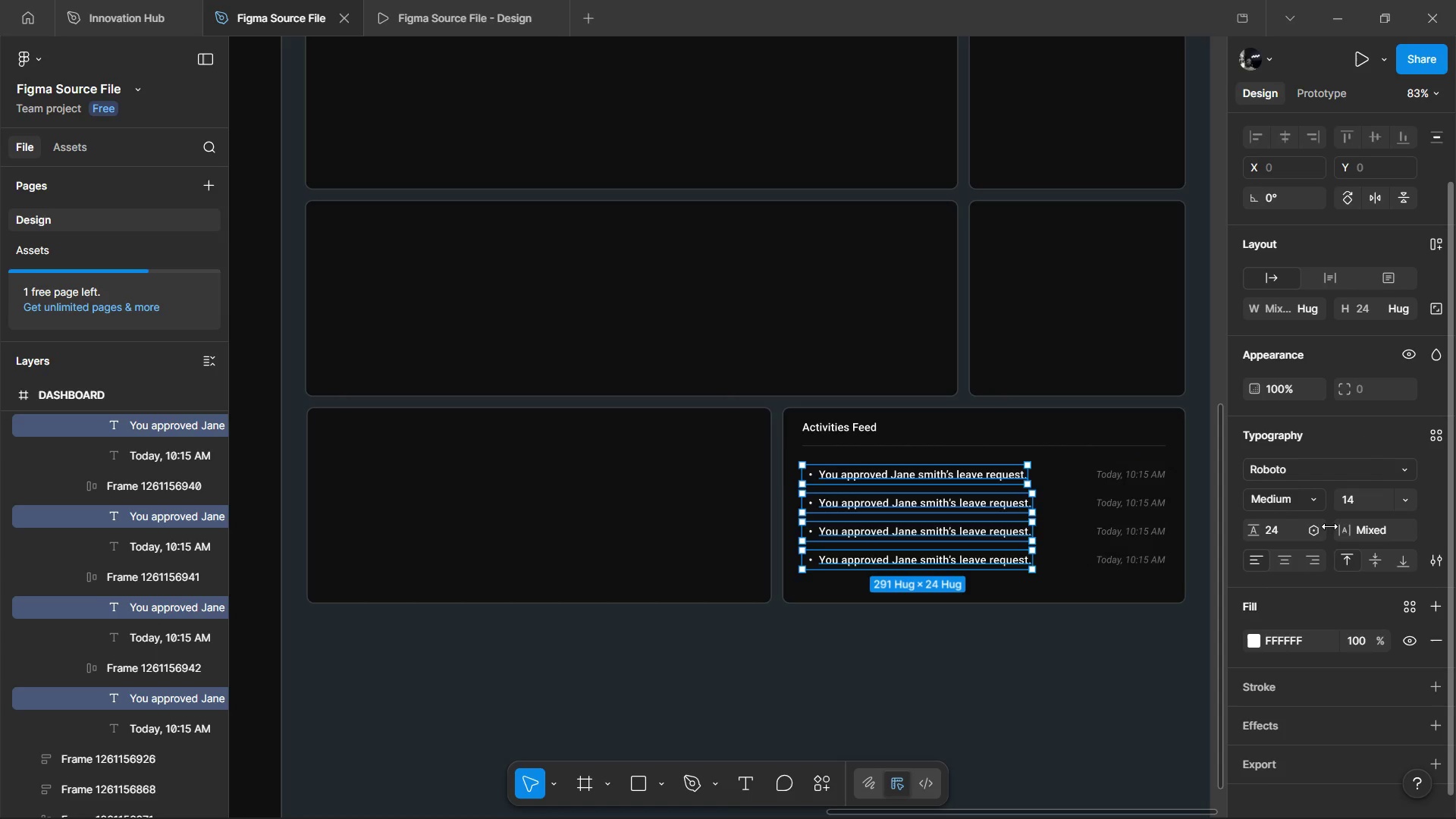 
left_click([1367, 522])
 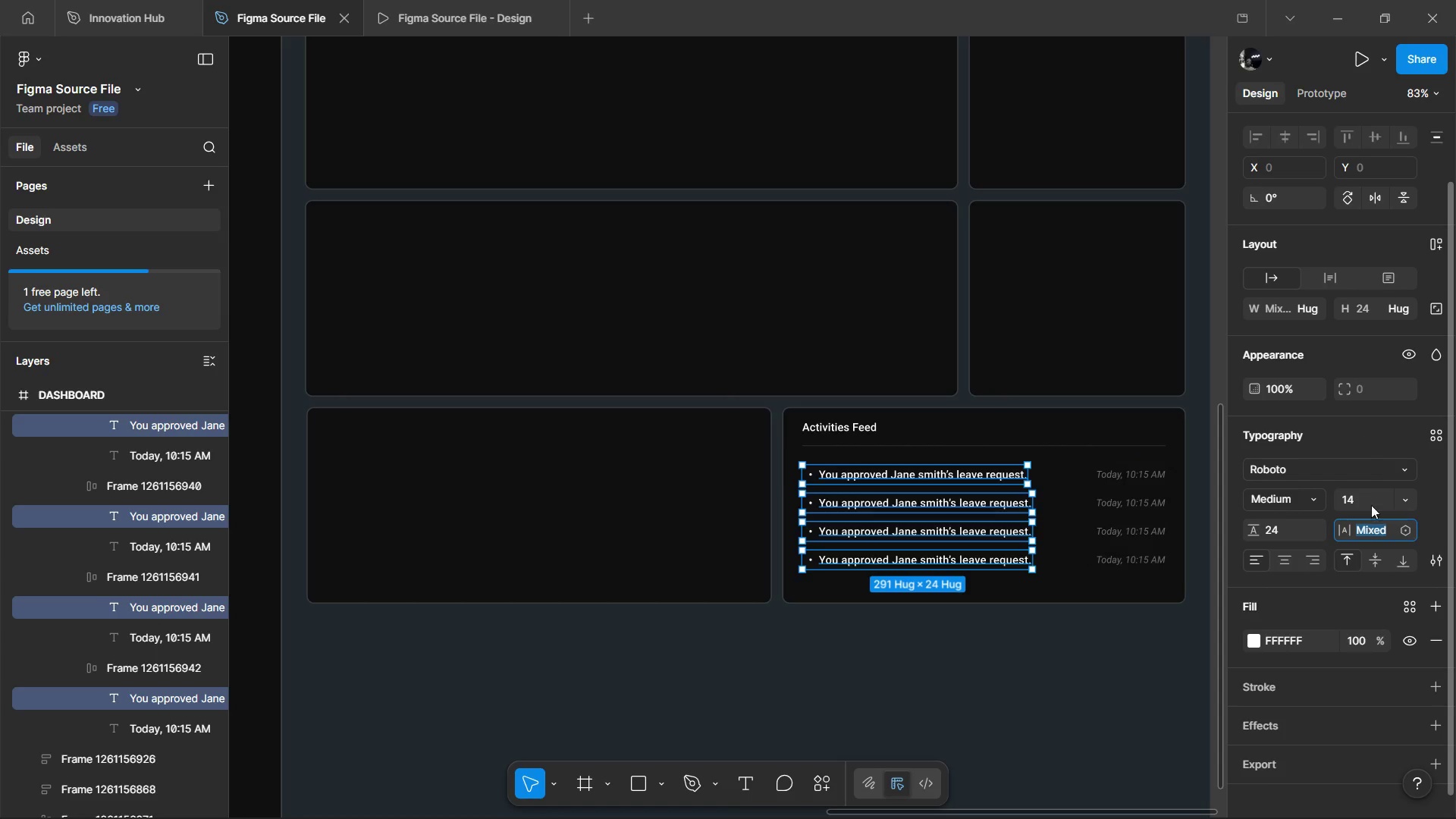 
key(2)
 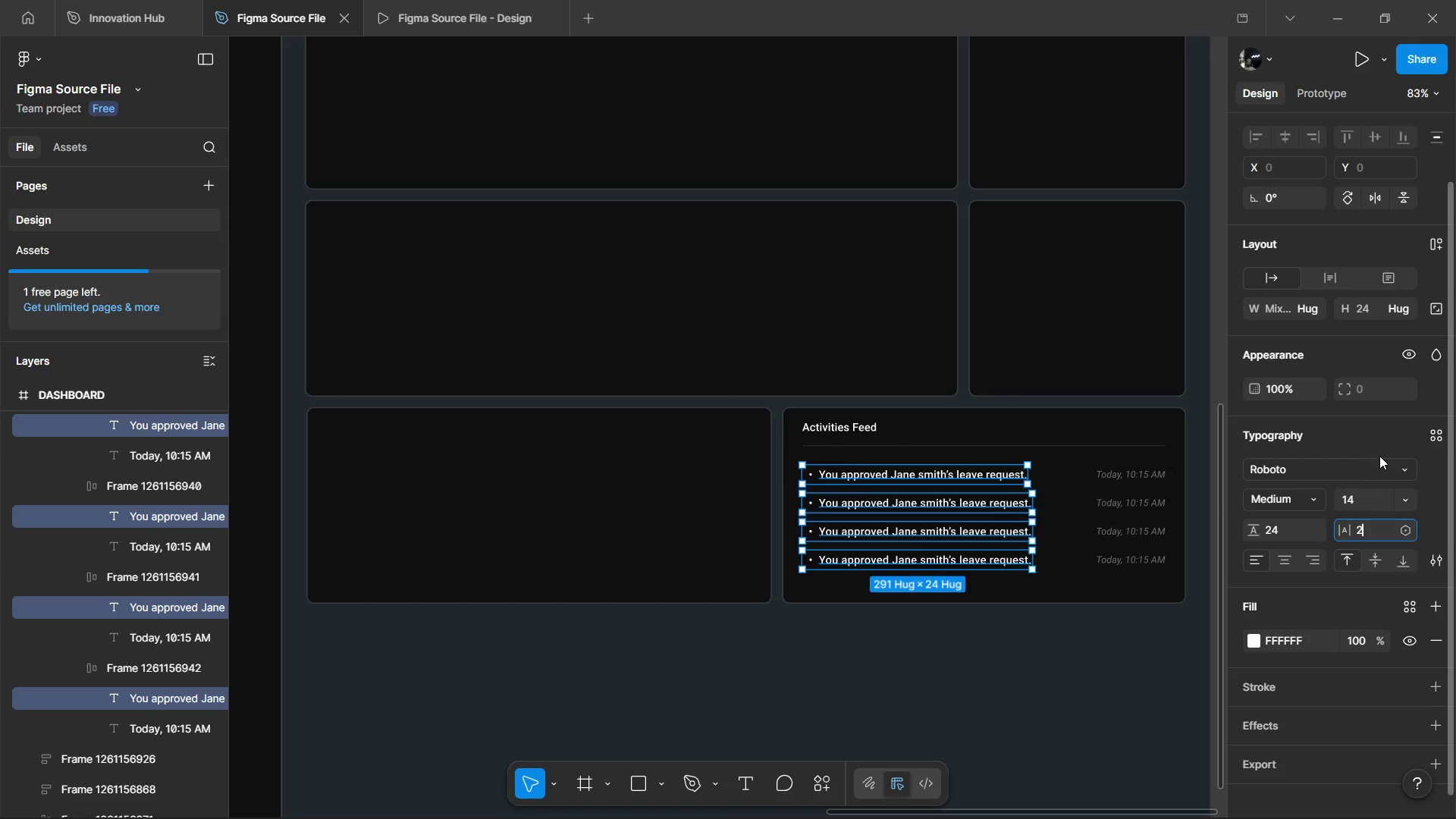 
left_click([1379, 455])
 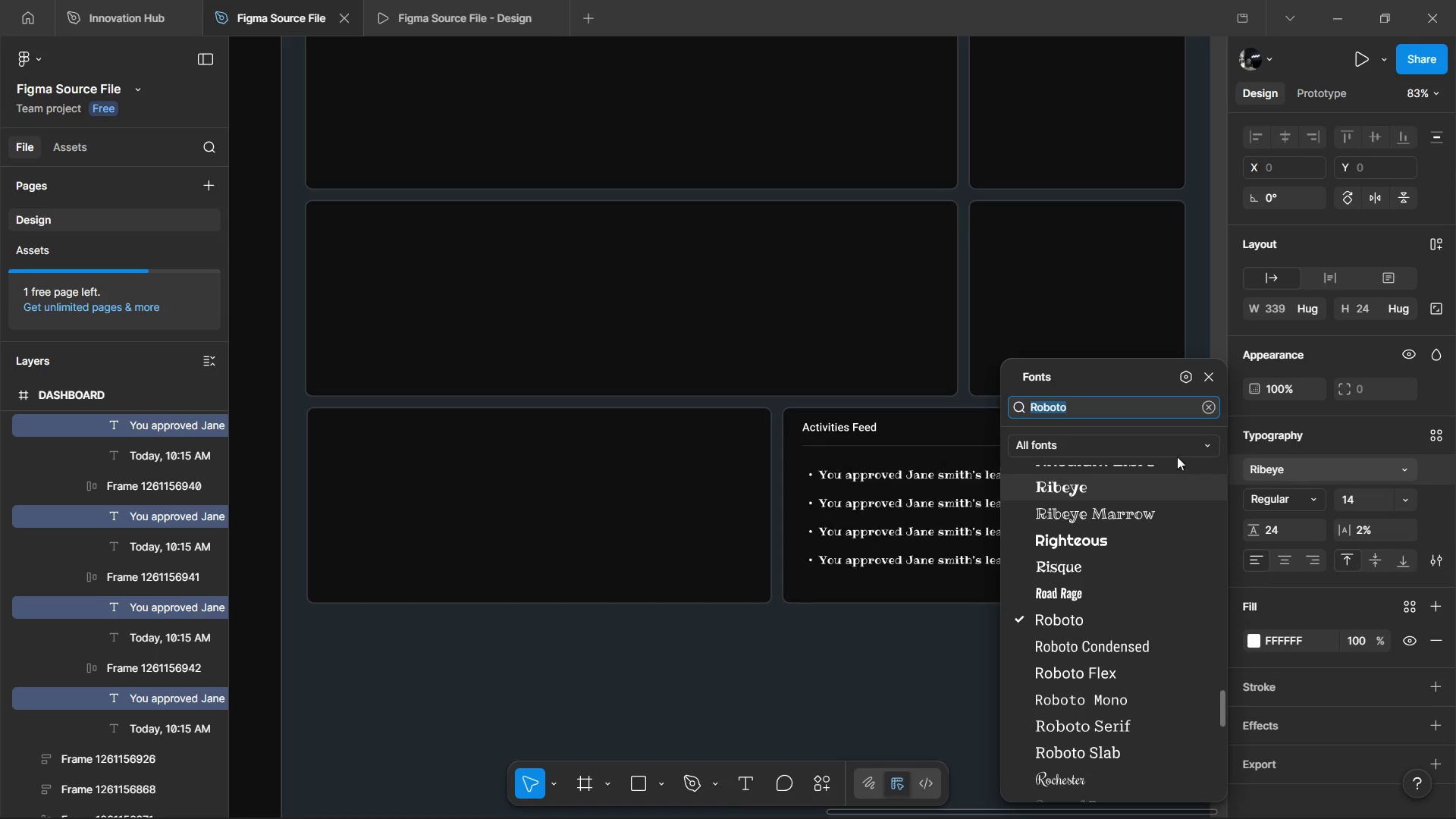 
type(int)
 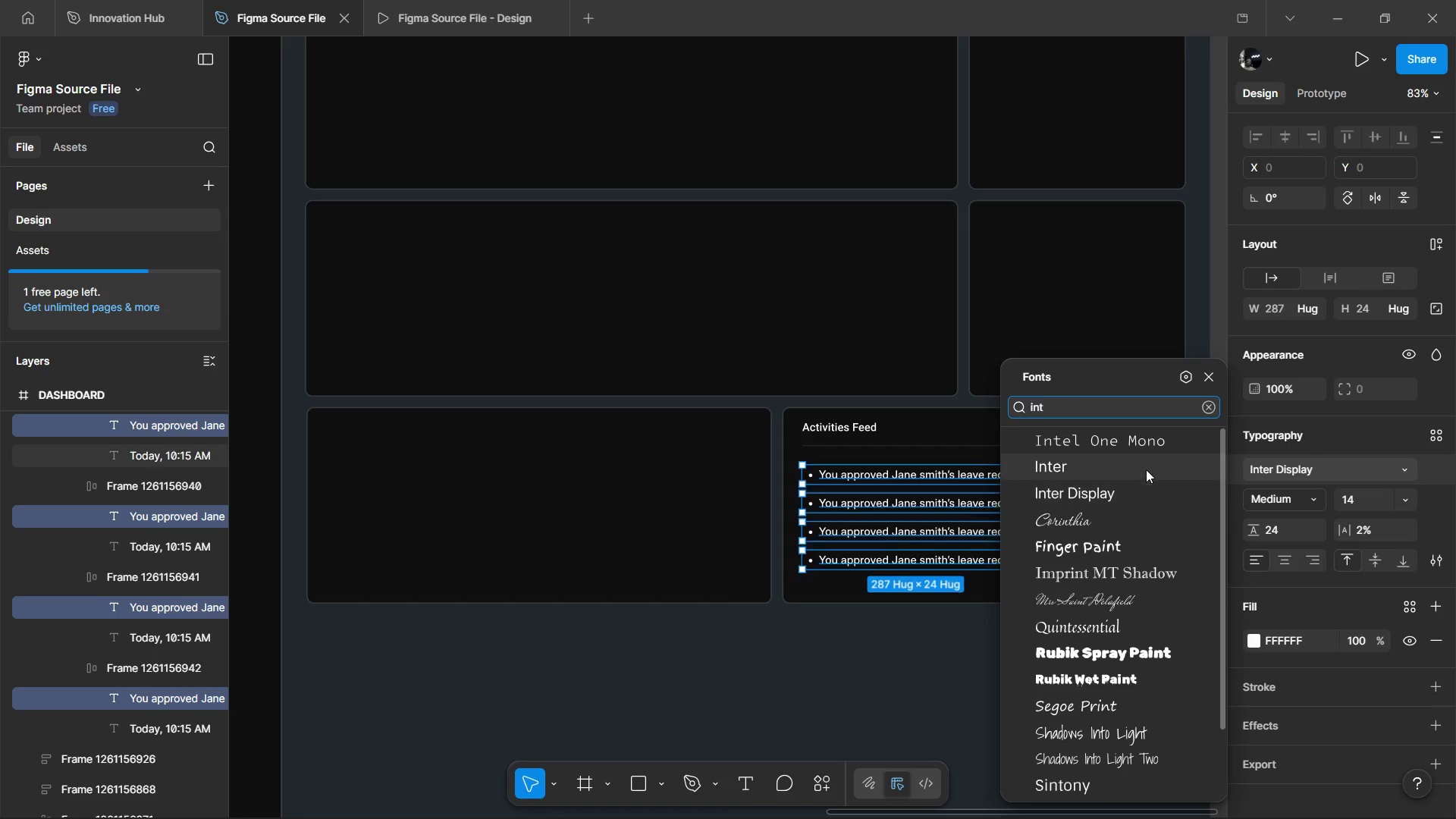 
left_click([1147, 460])
 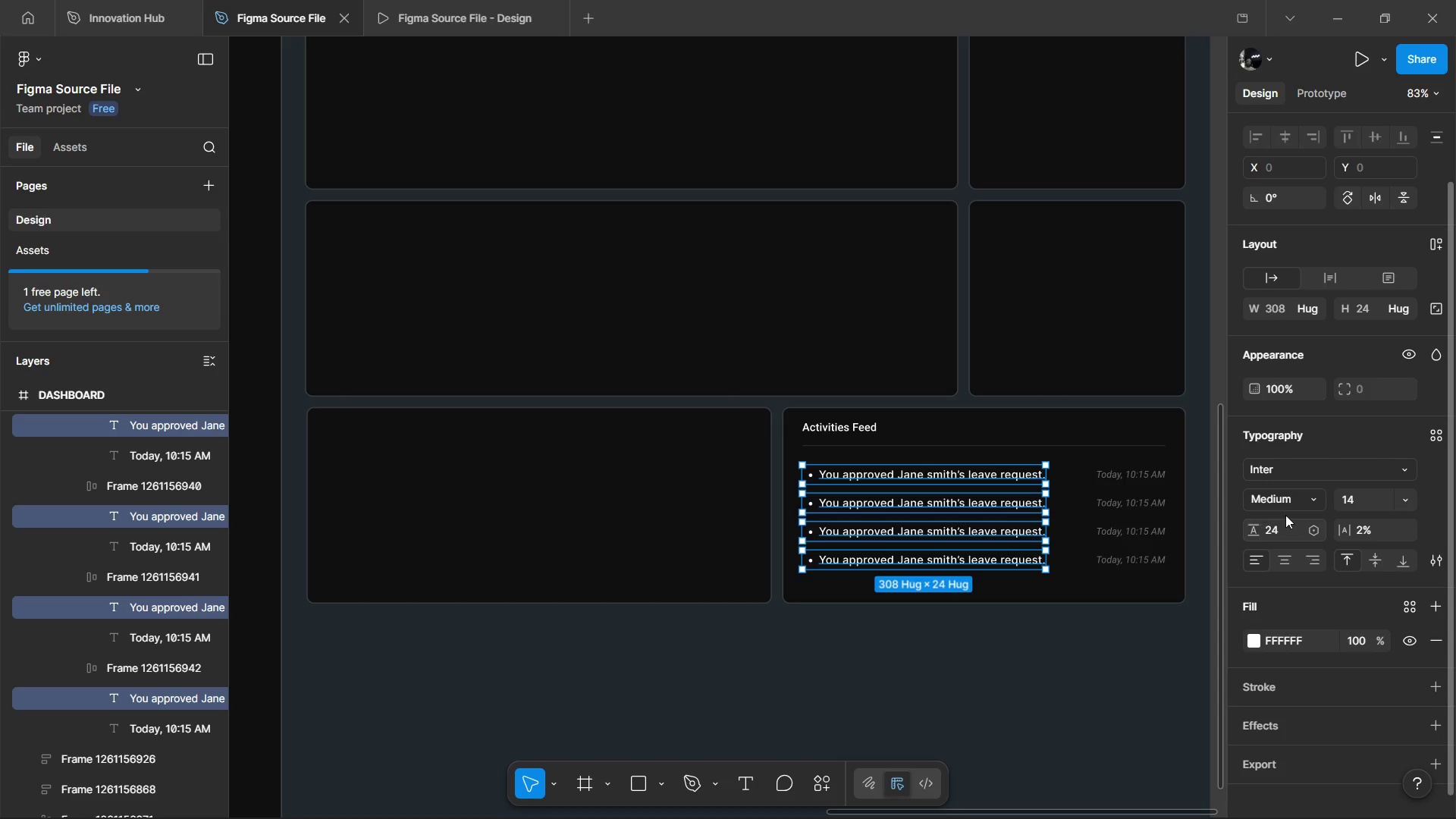 
left_click([1288, 500])
 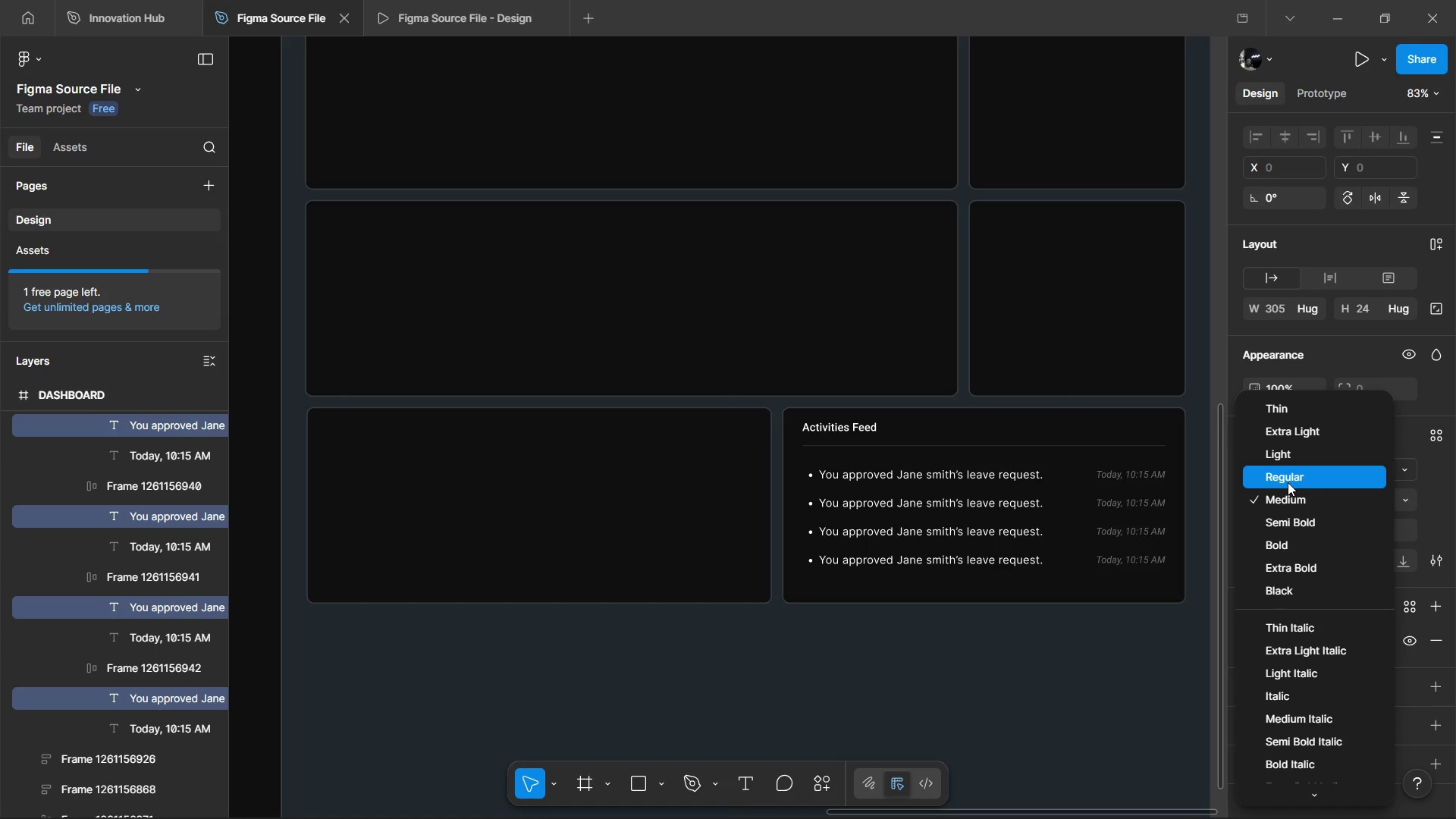 
left_click([1288, 482])